 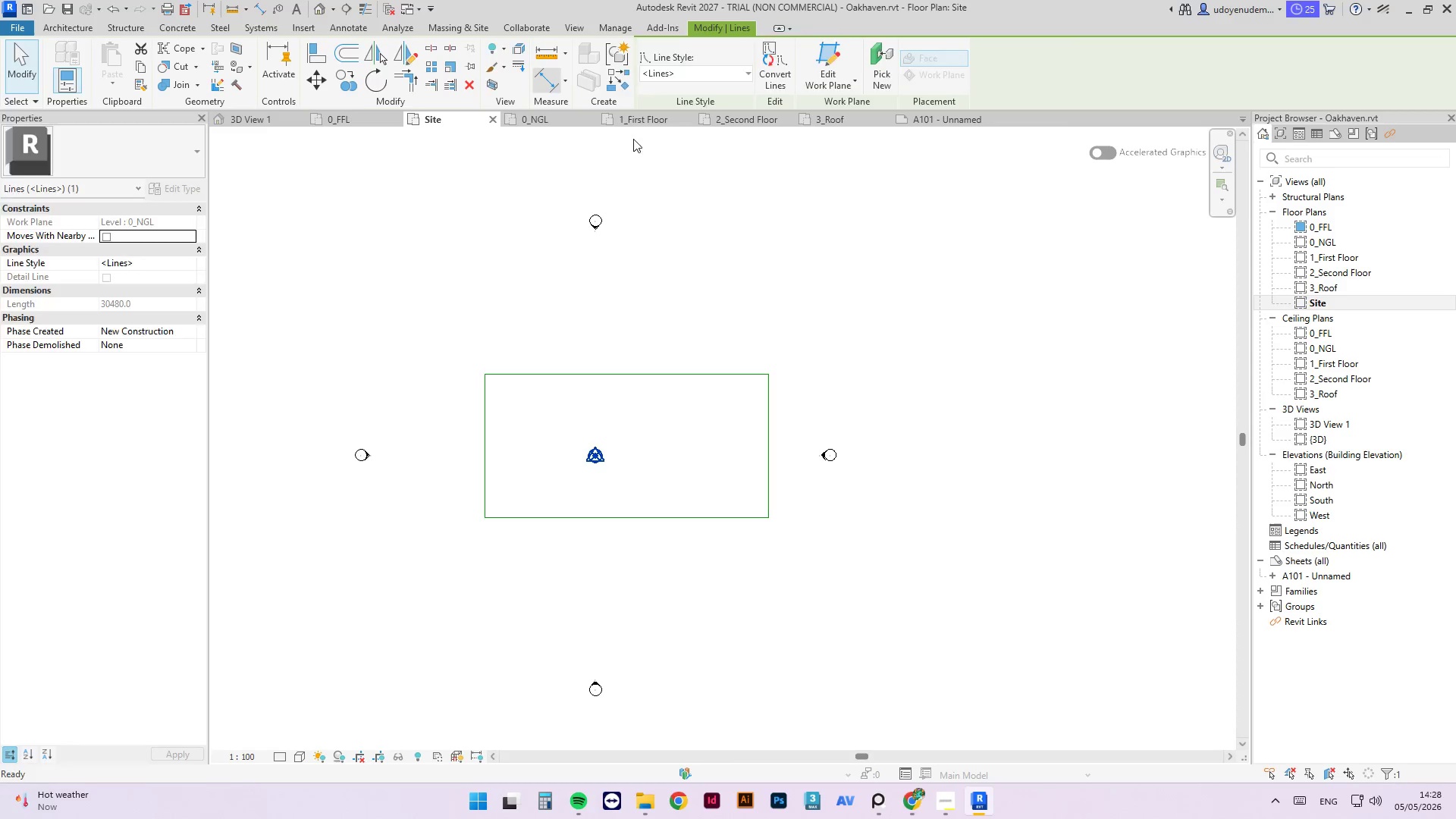 
left_click([483, 391])
 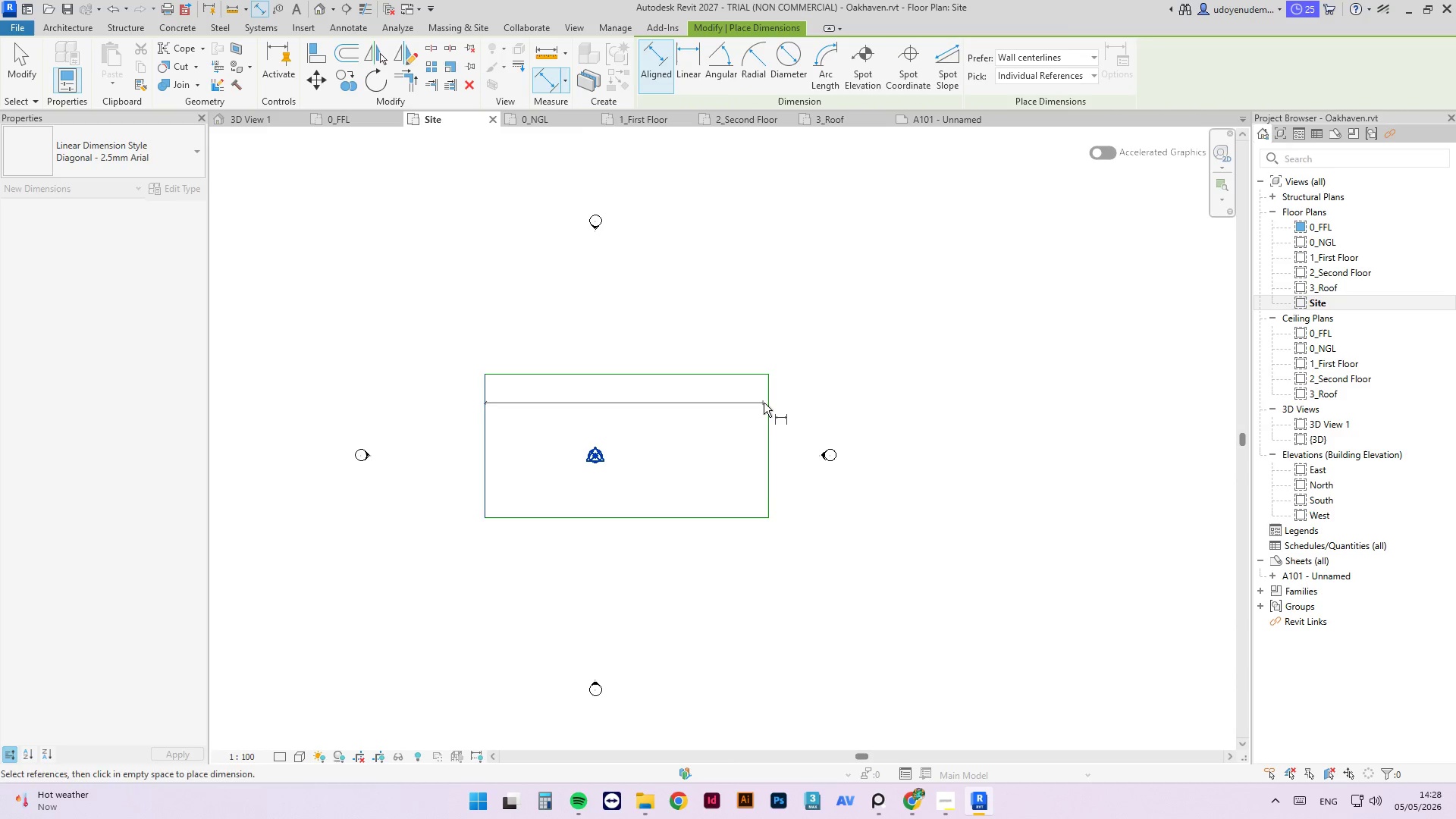 
left_click([764, 403])
 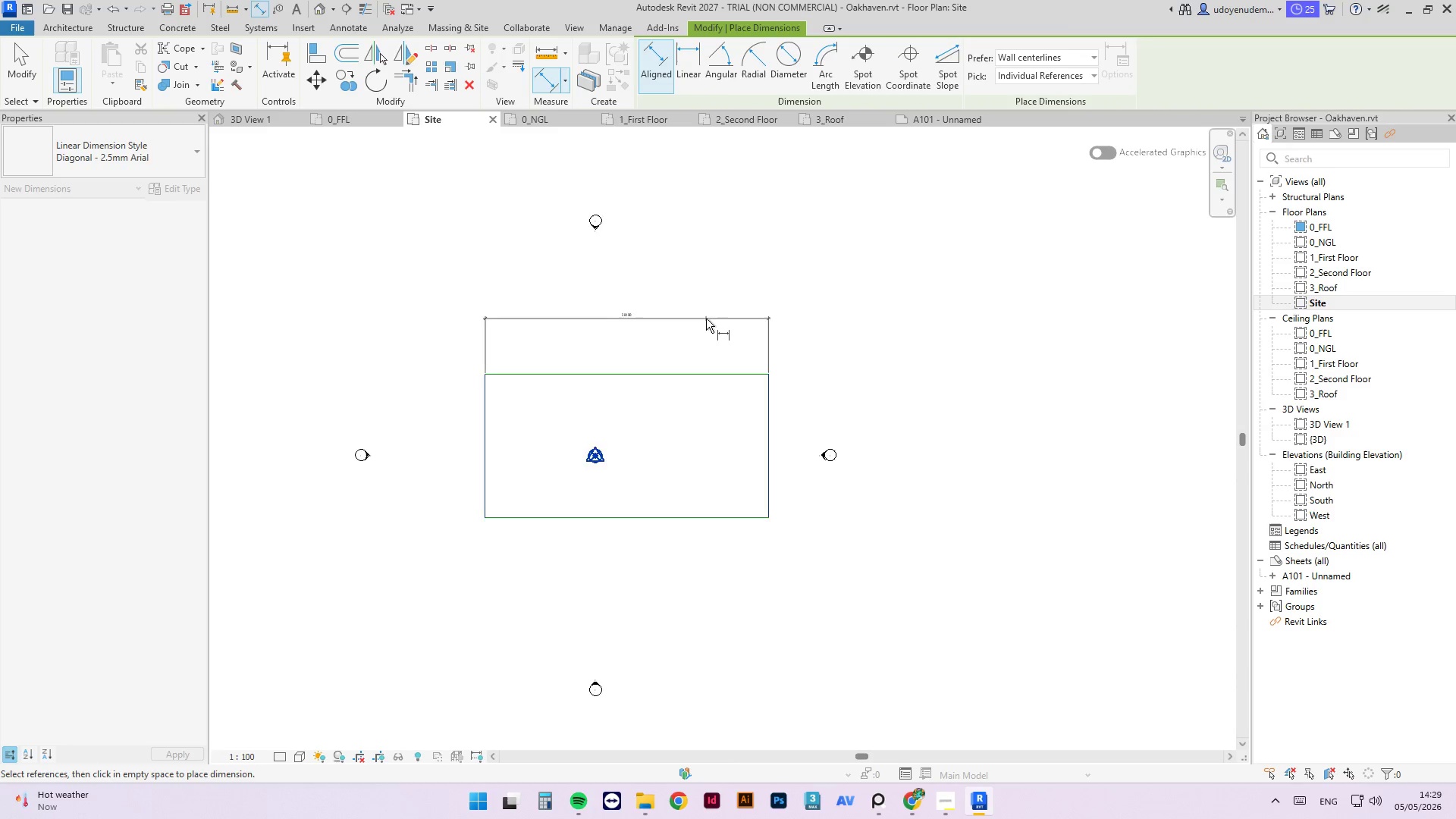 
scroll: coordinate [704, 321], scroll_direction: up, amount: 3.0
 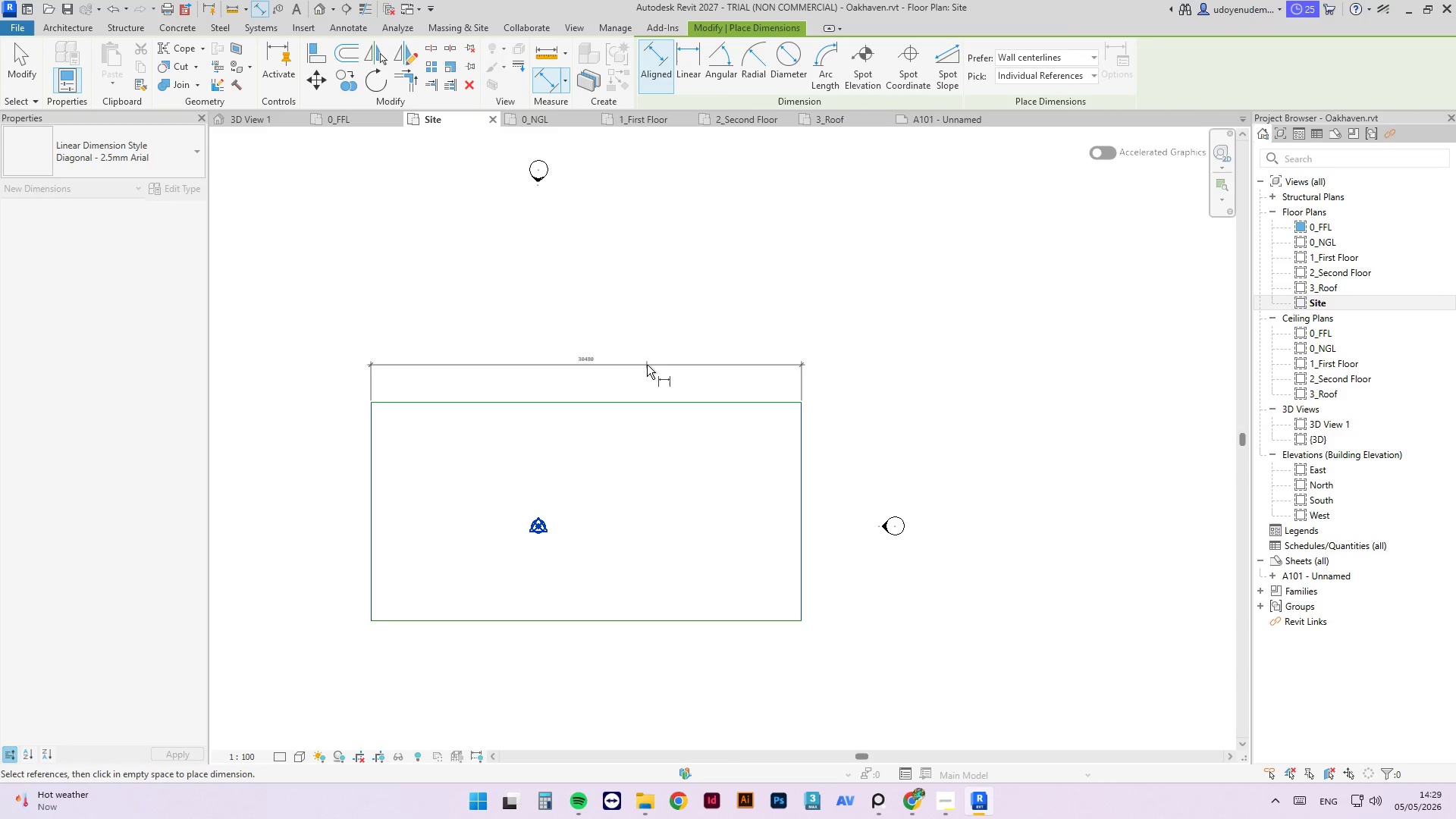 
left_click([647, 364])
 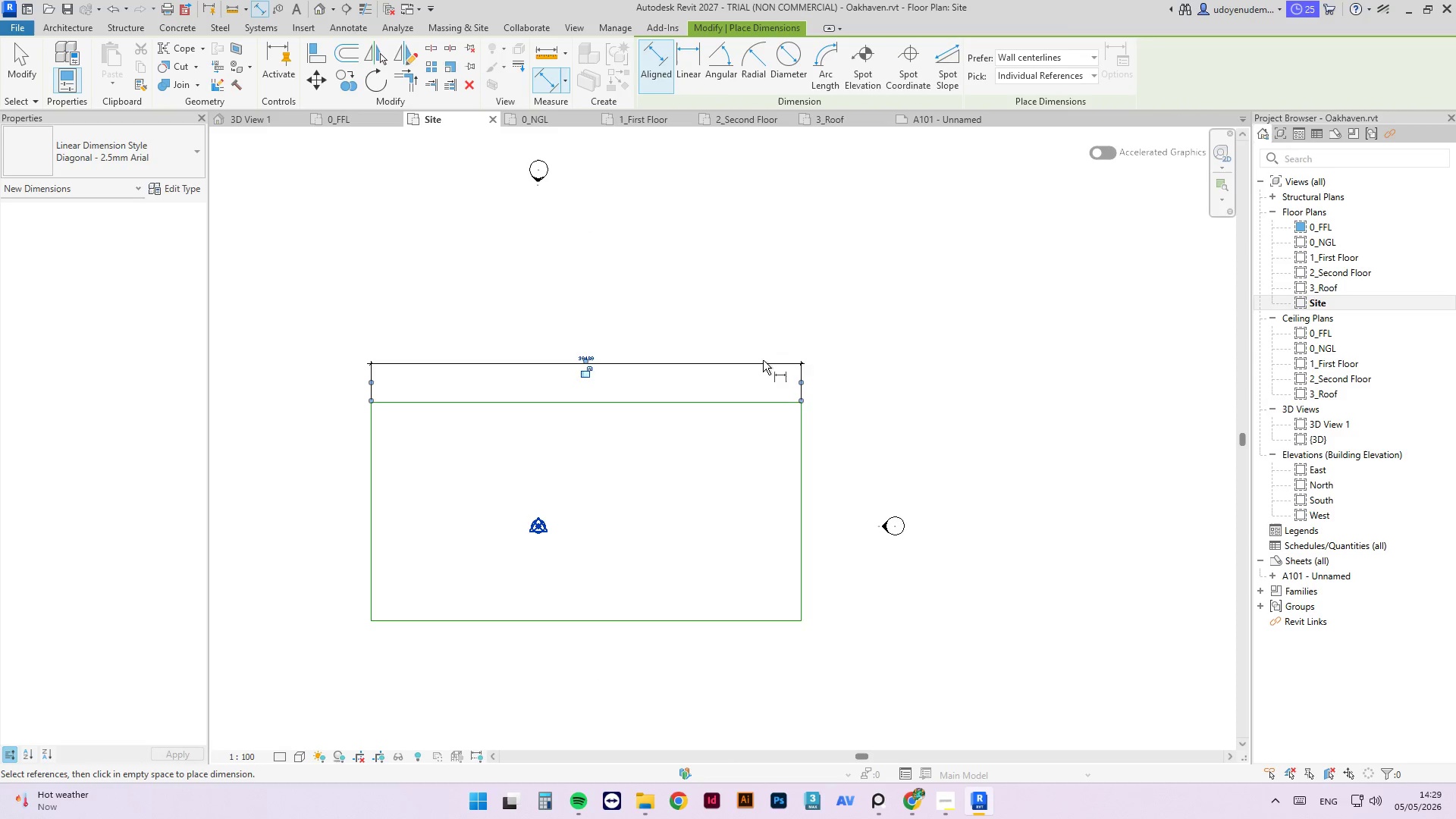 
scroll: coordinate [545, 378], scroll_direction: none, amount: 0.0
 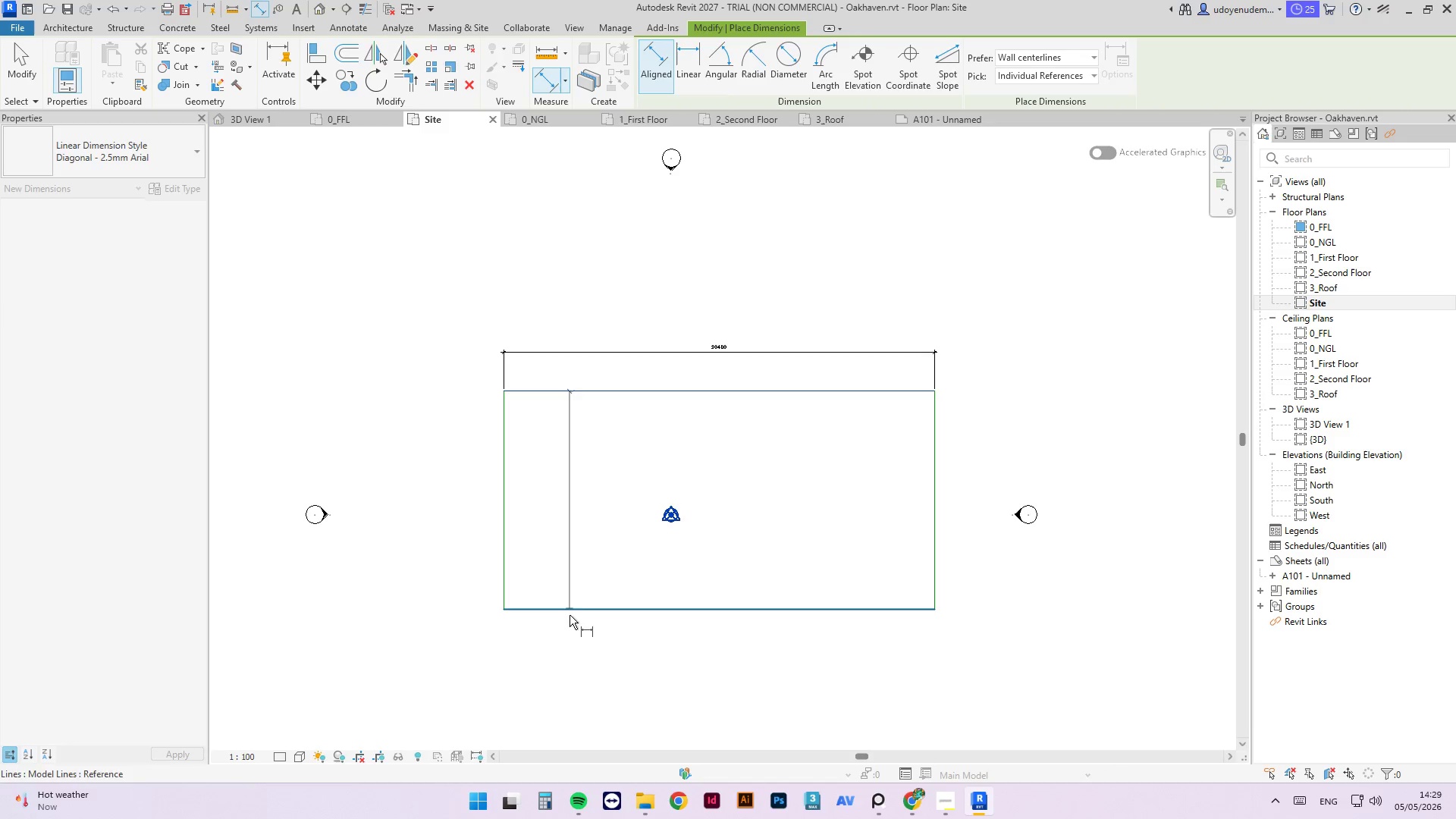 
left_click([564, 611])
 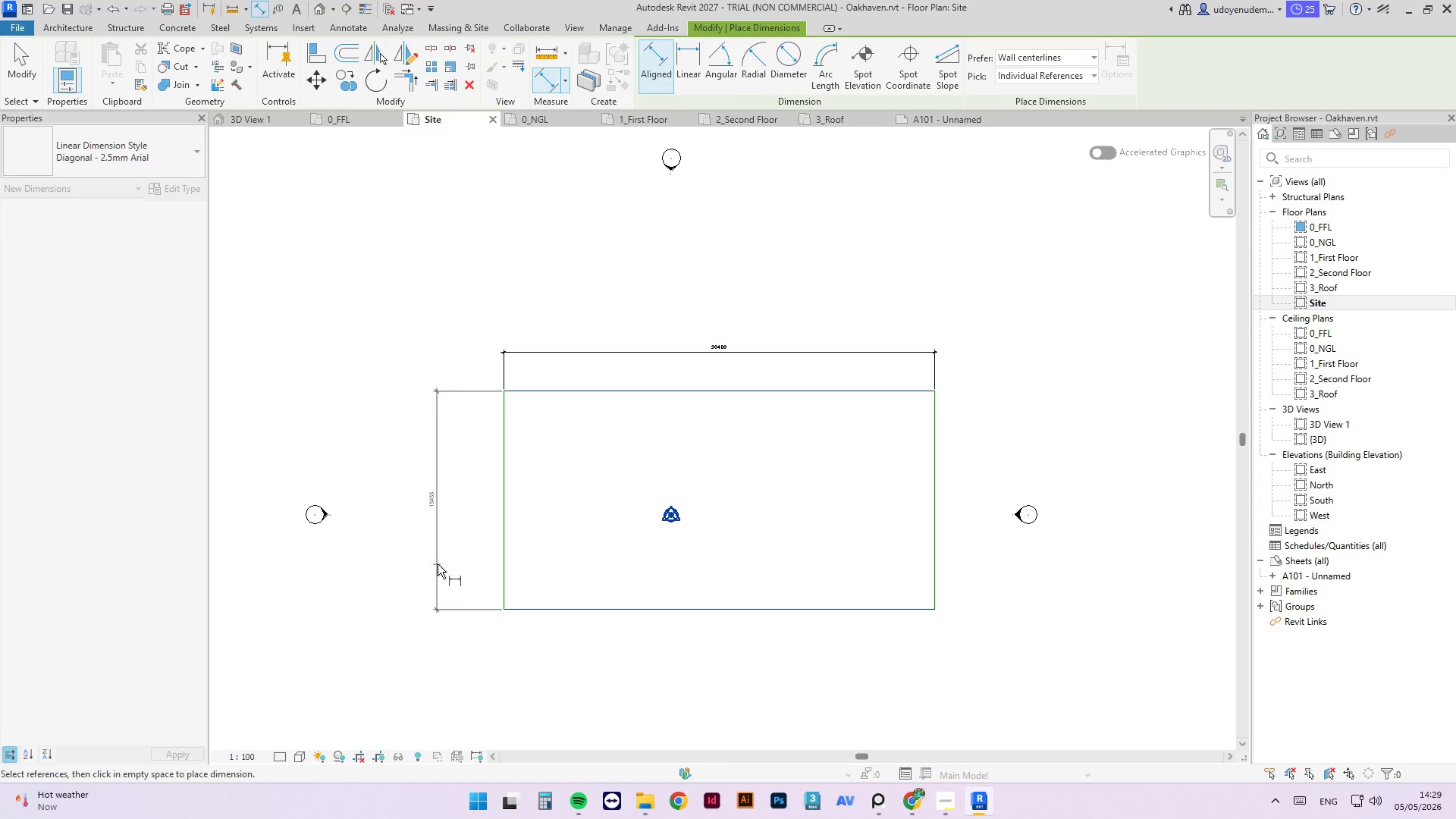 
left_click([439, 564])
 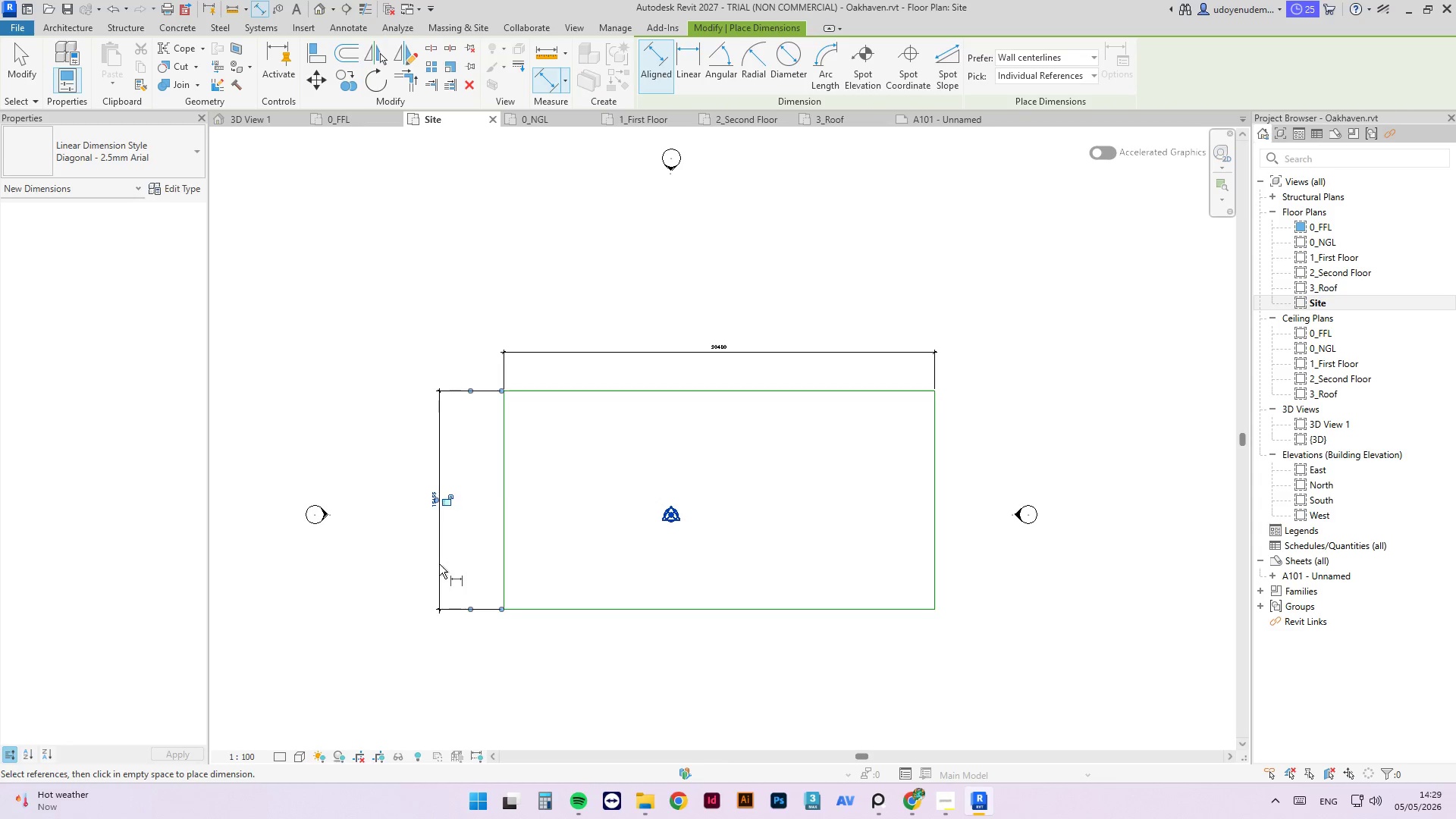 
key(Escape)
key(Escape)
type(md)
 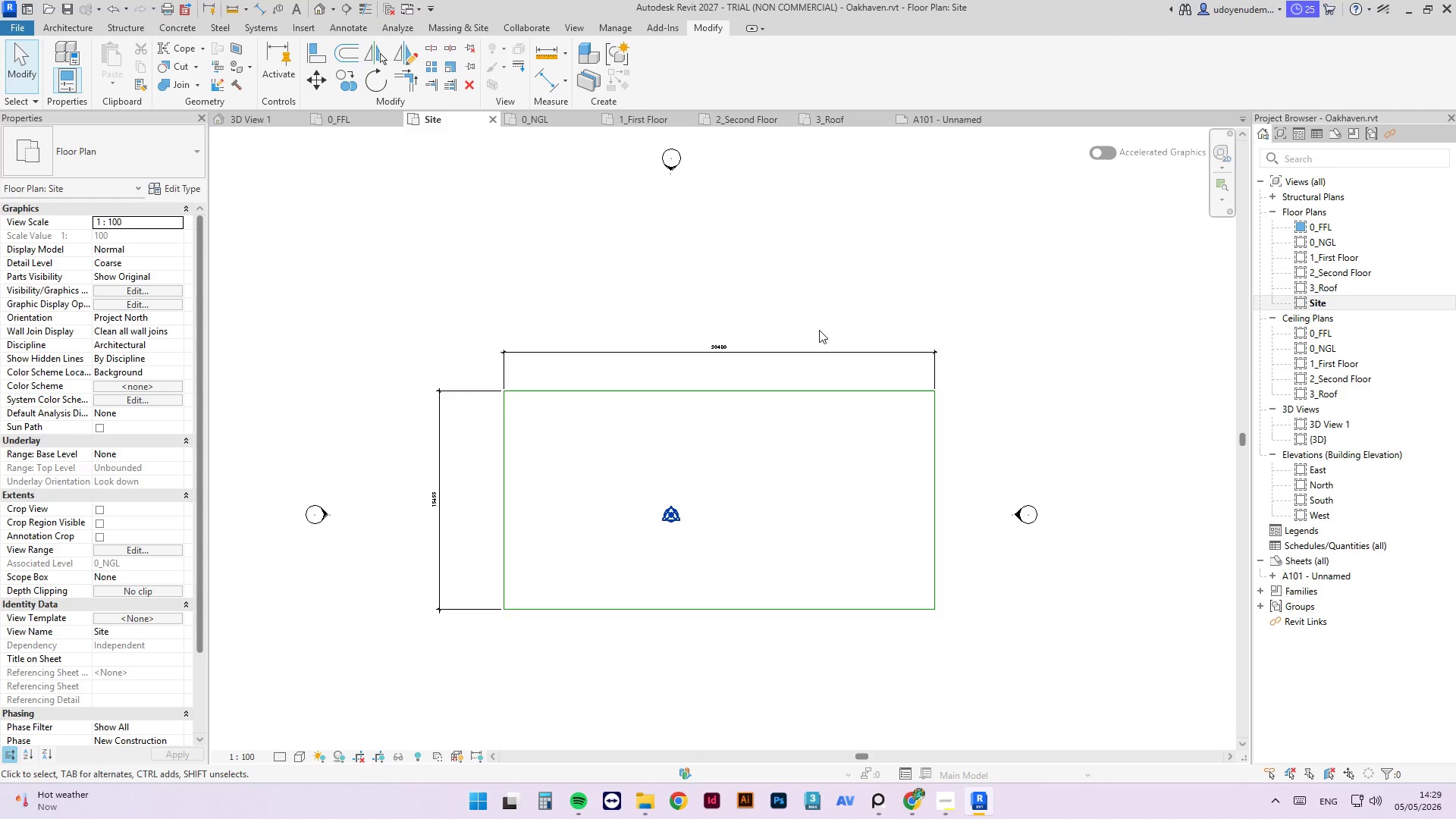 
scroll: coordinate [676, 365], scroll_direction: up, amount: 10.0
 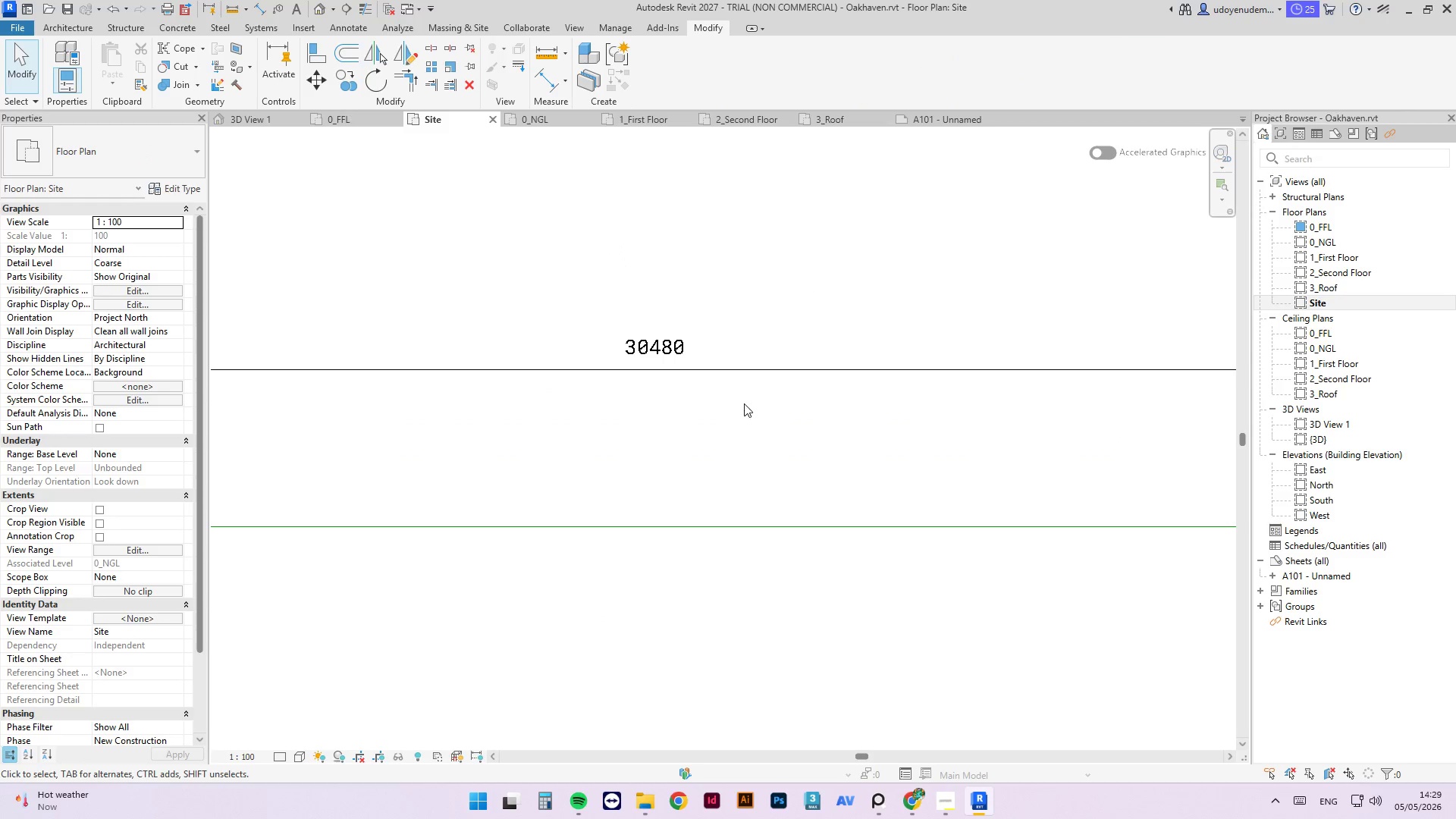 
scroll: coordinate [743, 399], scroll_direction: down, amount: 6.0
 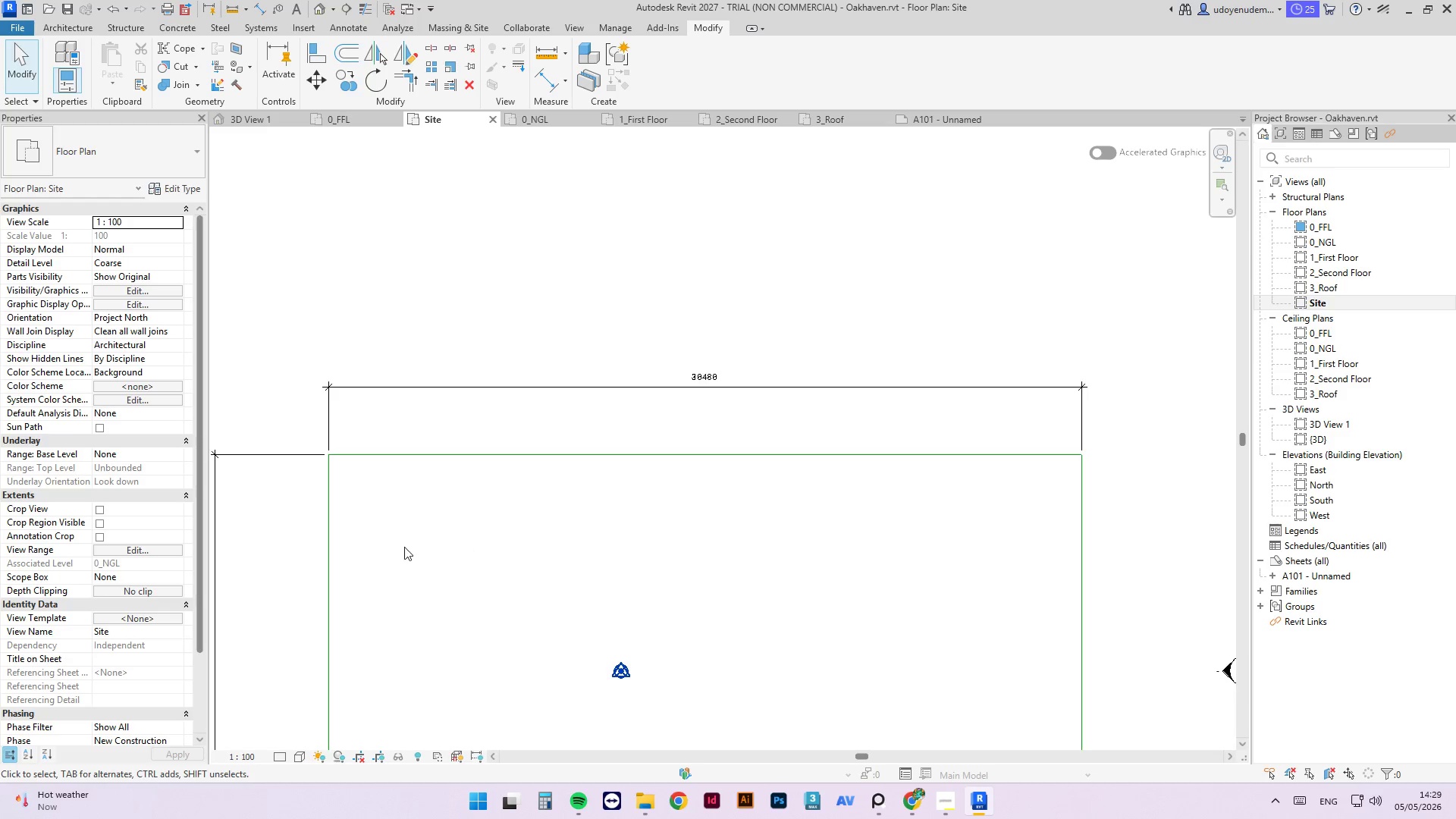 
wait(5.86)
 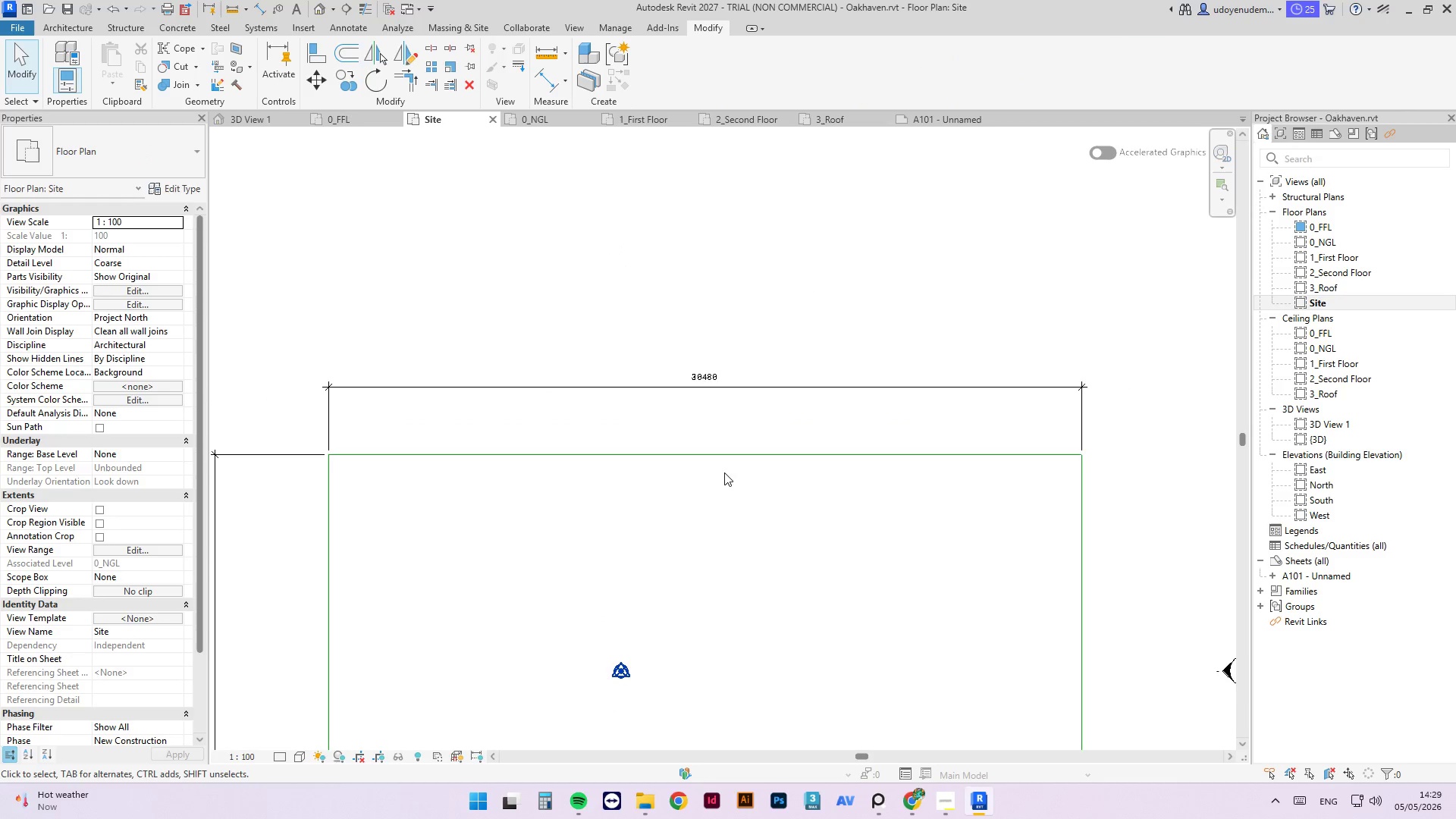 
left_click([1077, 492])
 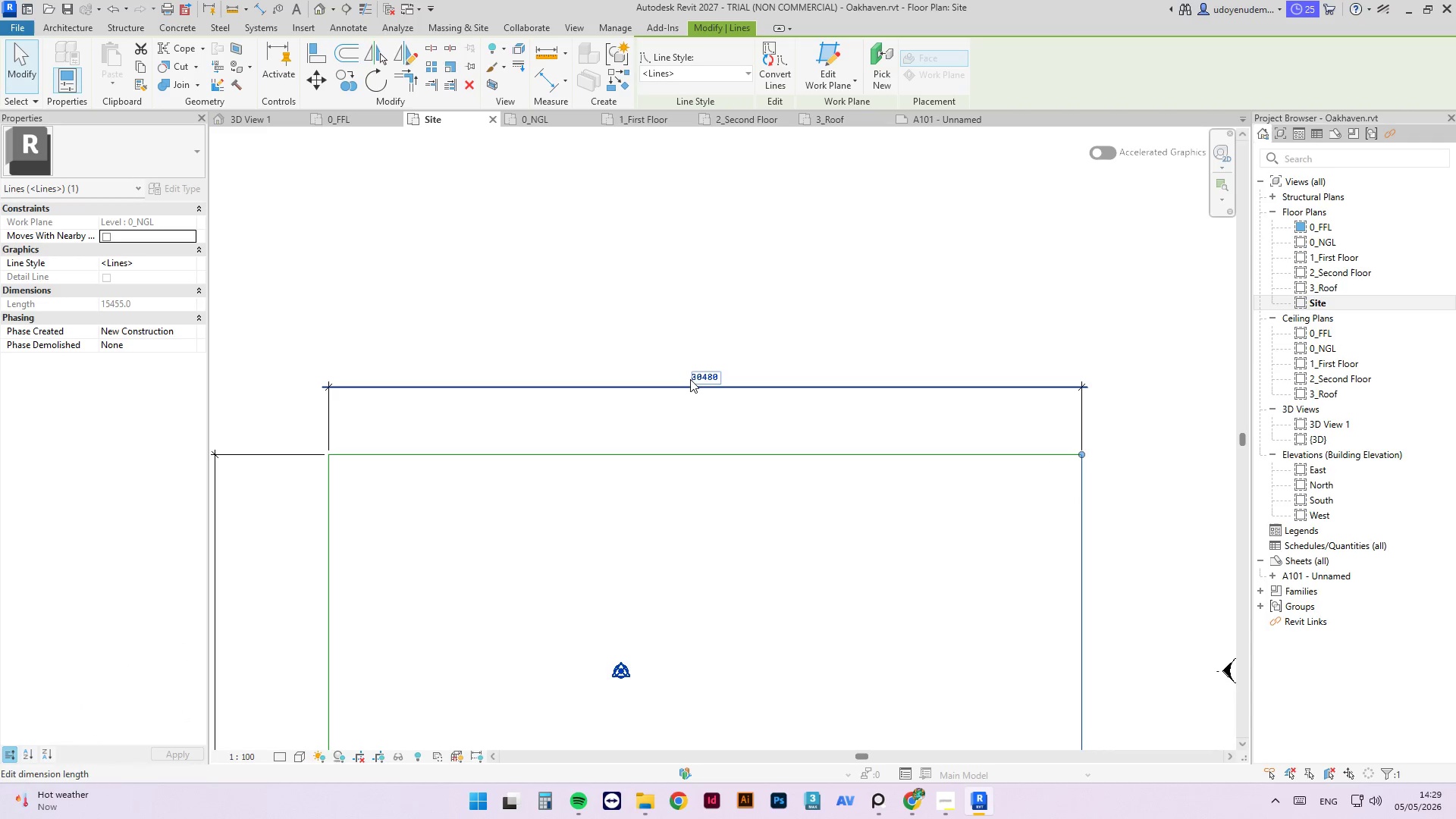 
left_click([694, 378])
 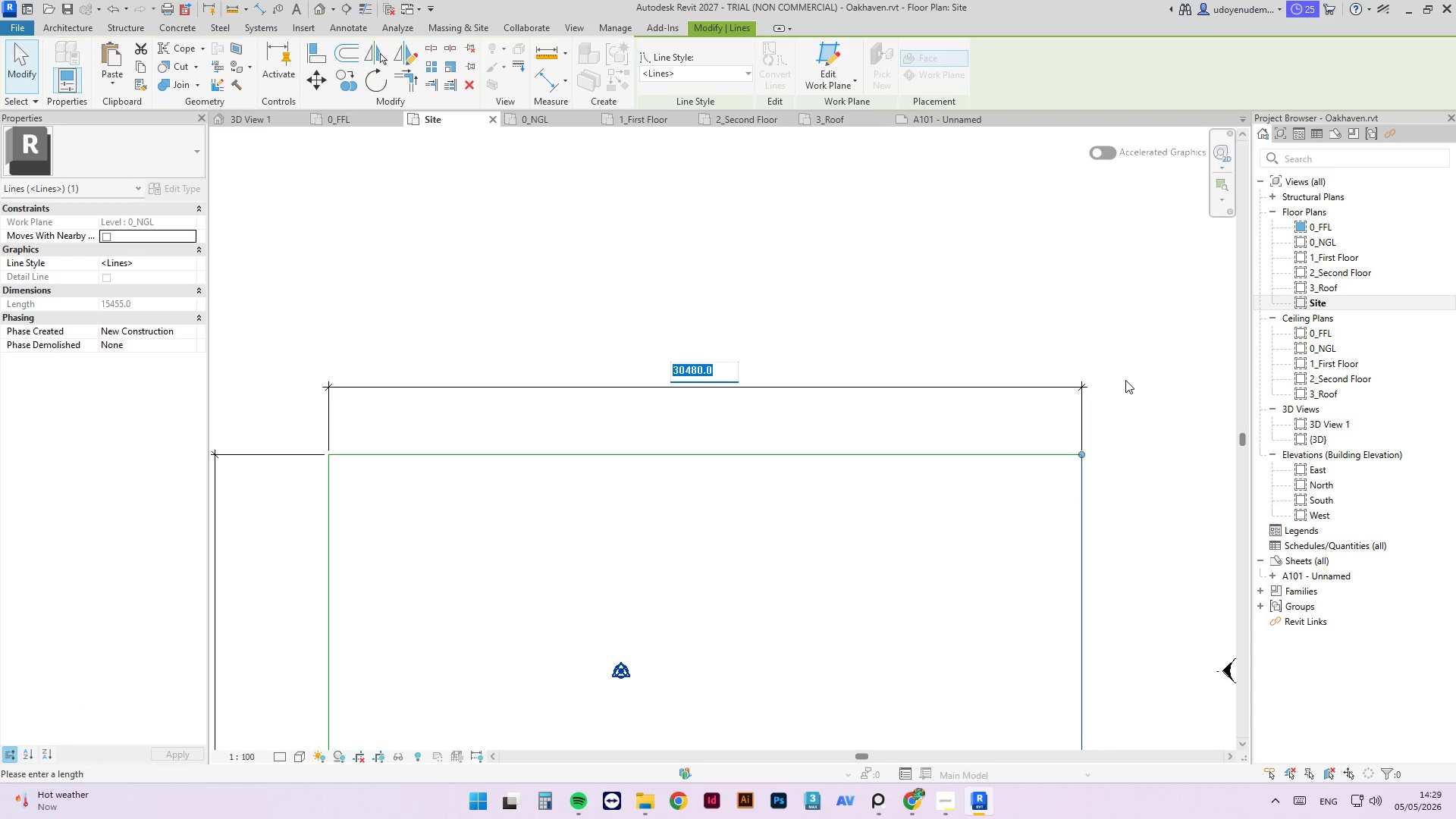 
key(Numpad3)
 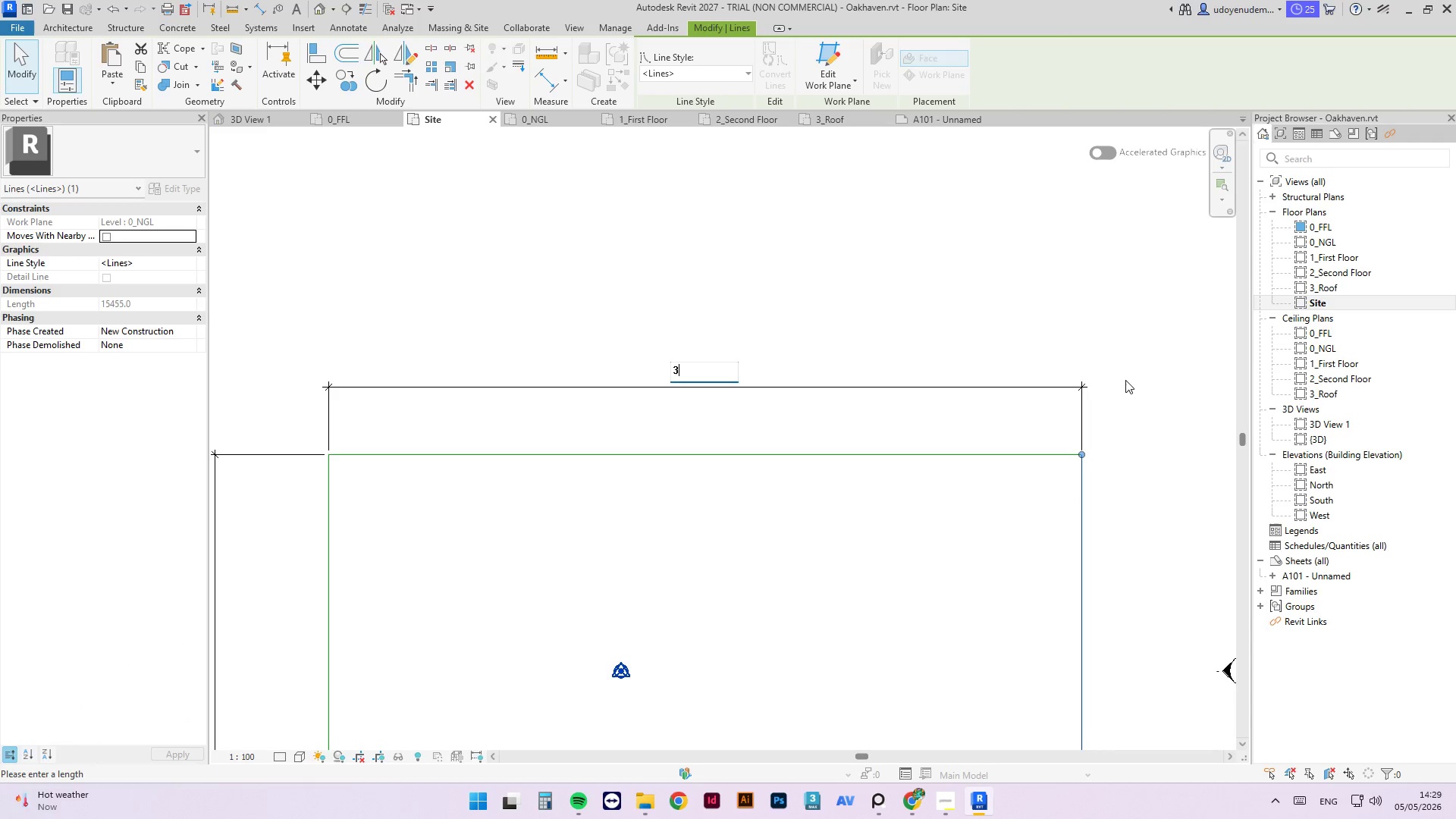 
key(Numpad0)
 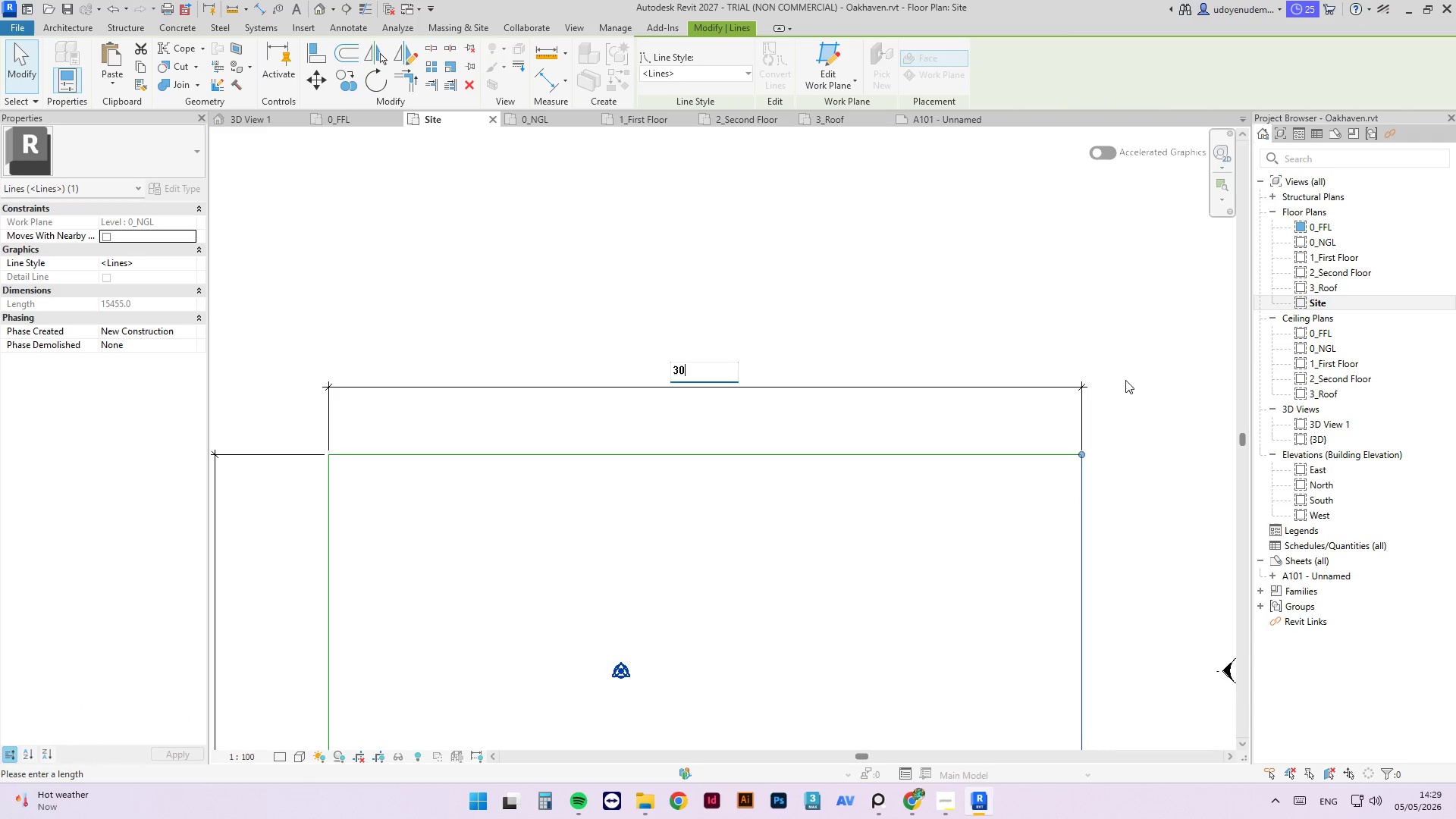 
key(Numpad0)
 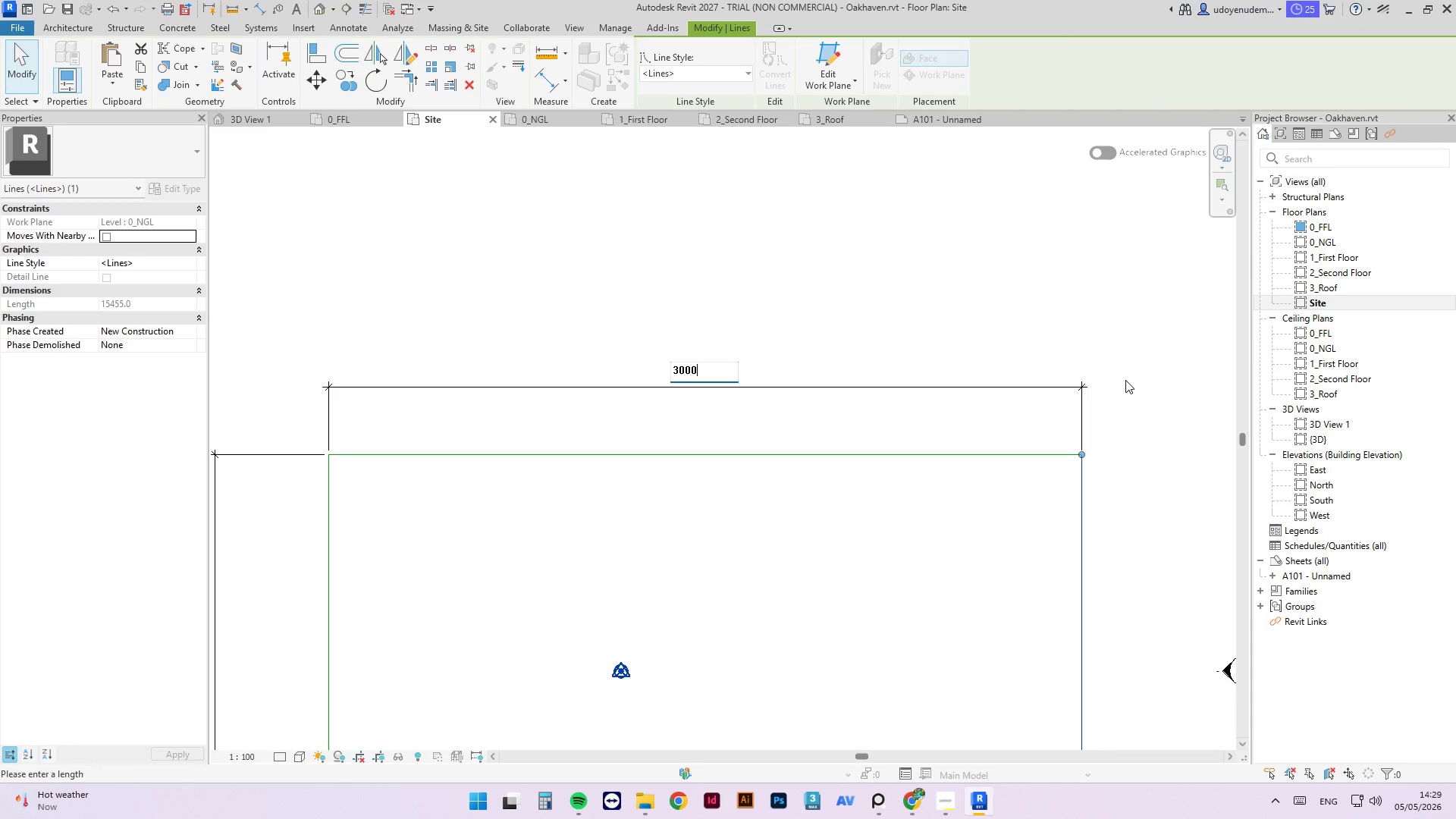 
key(Numpad0)
 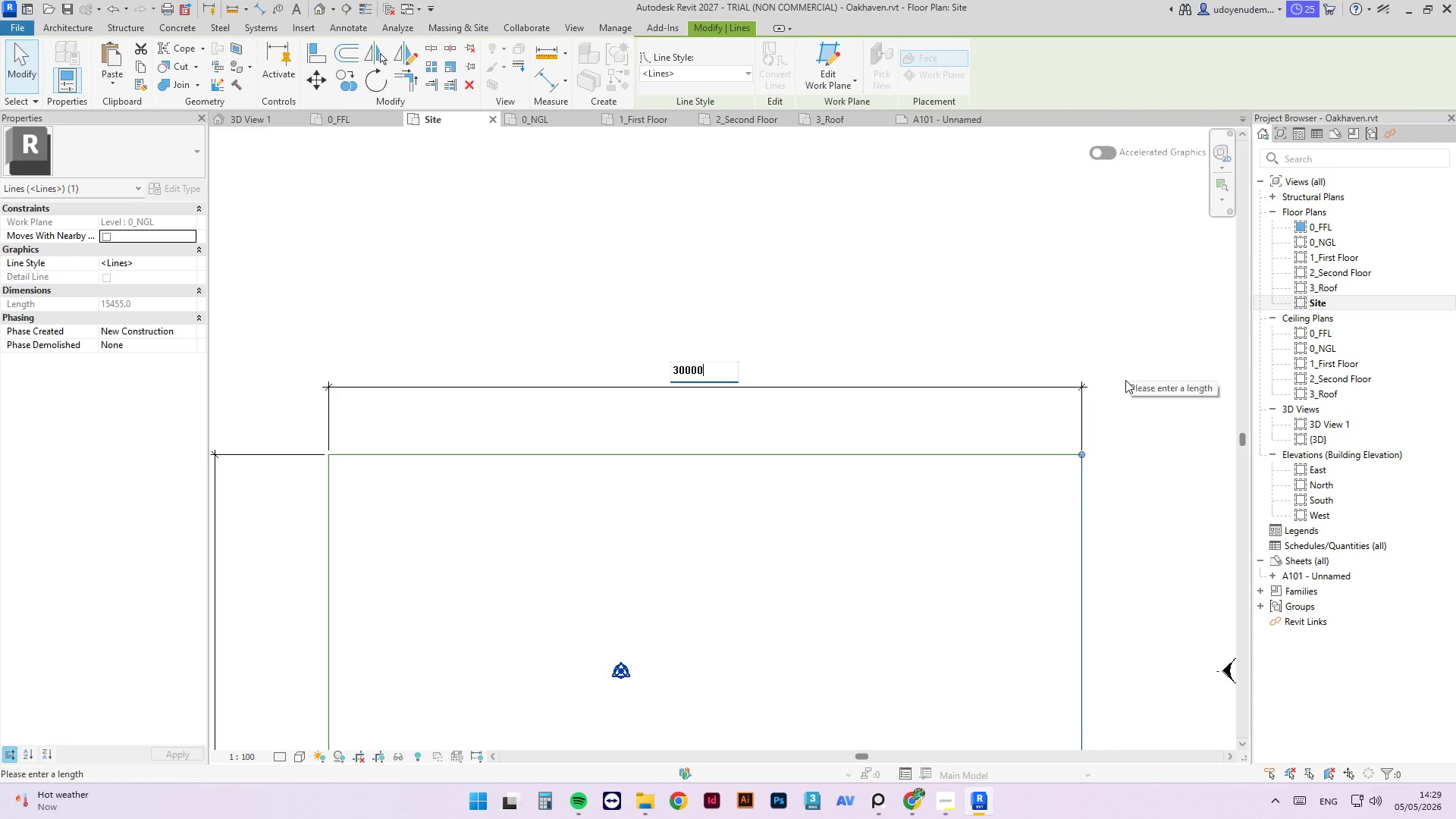 
key(Numpad0)
 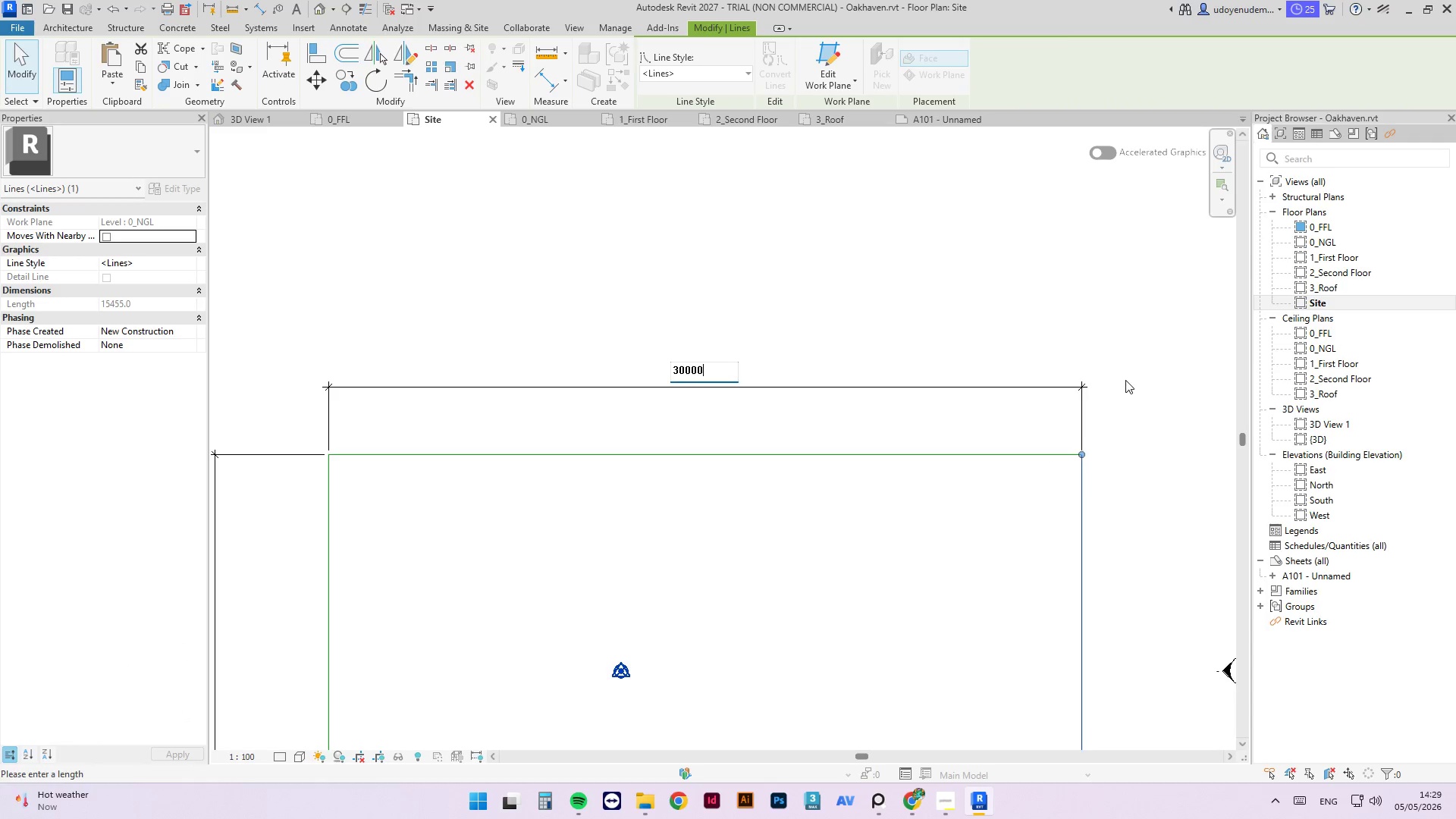 
key(NumpadEnter)
 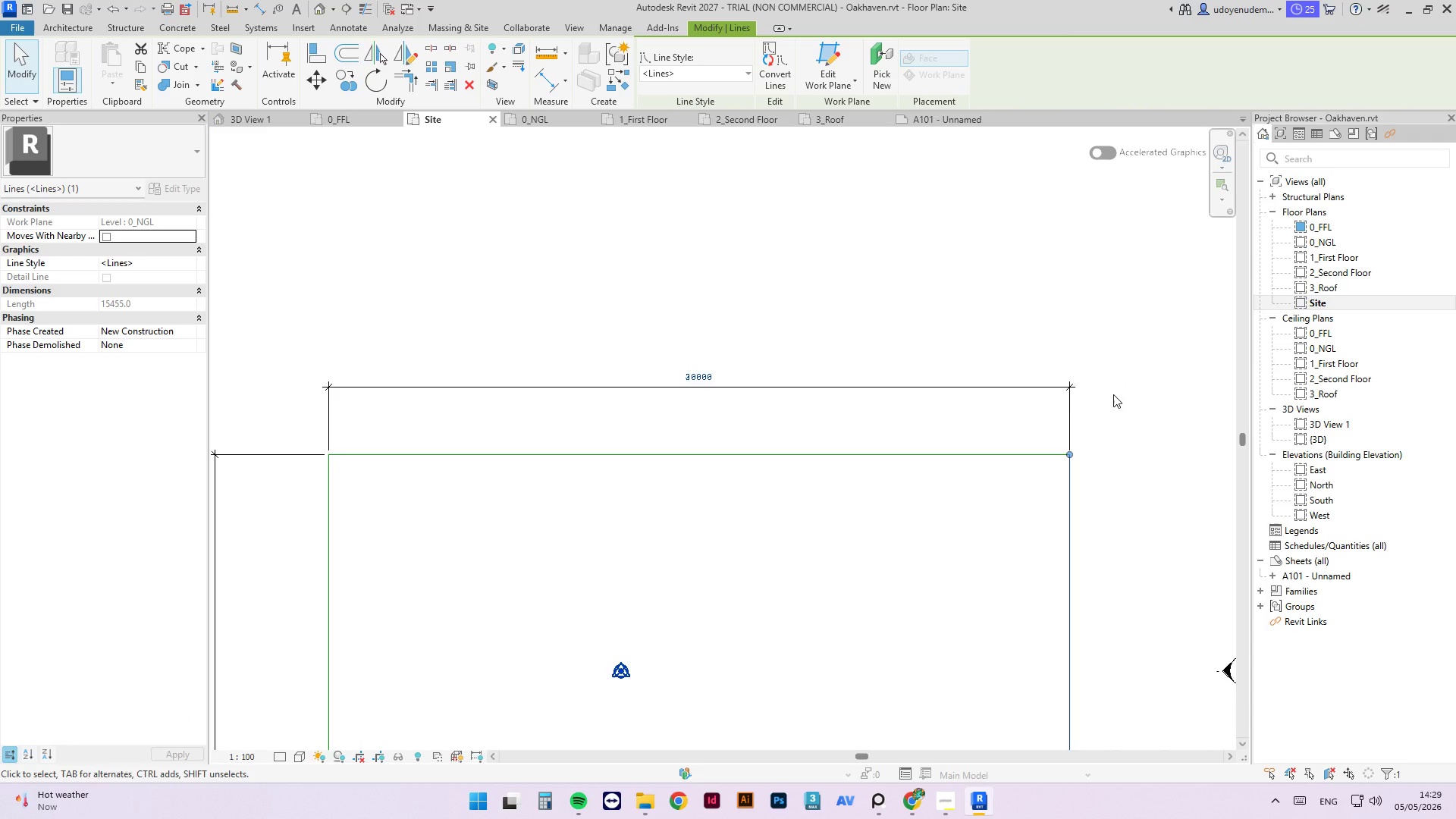 
scroll: coordinate [962, 368], scroll_direction: down, amount: 3.0
 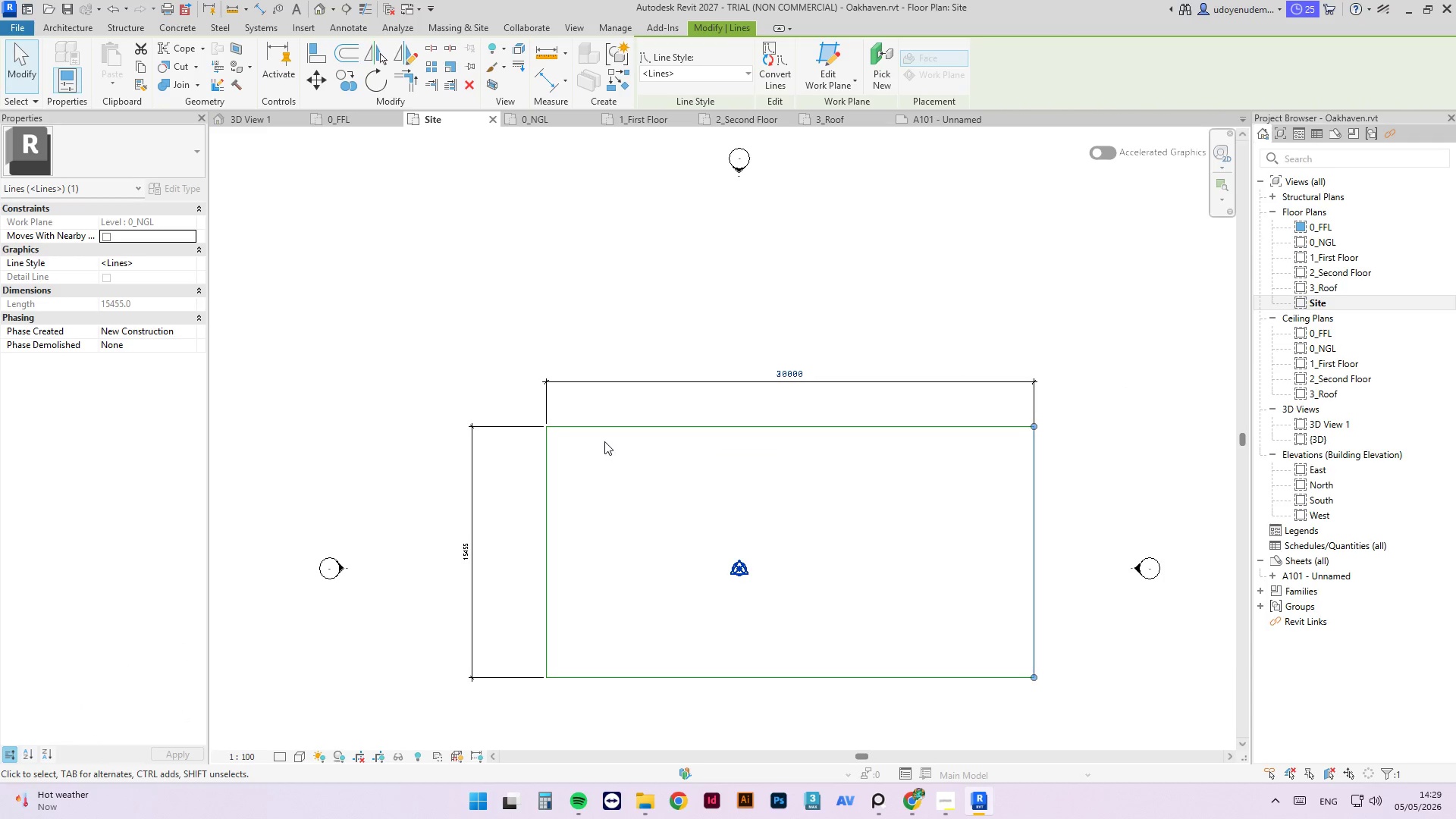 
left_click([602, 428])
 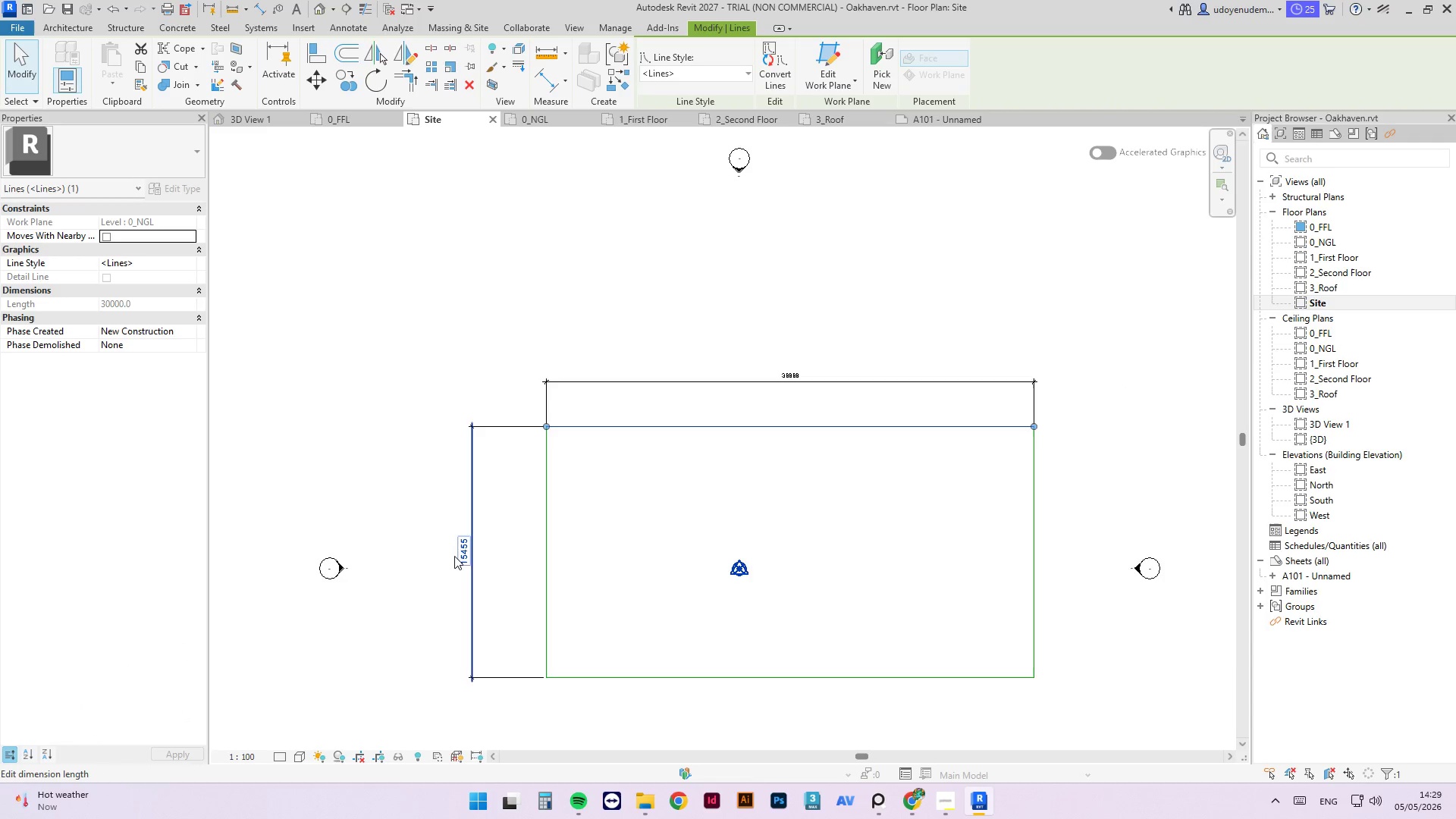 
scroll: coordinate [459, 559], scroll_direction: up, amount: 2.0
 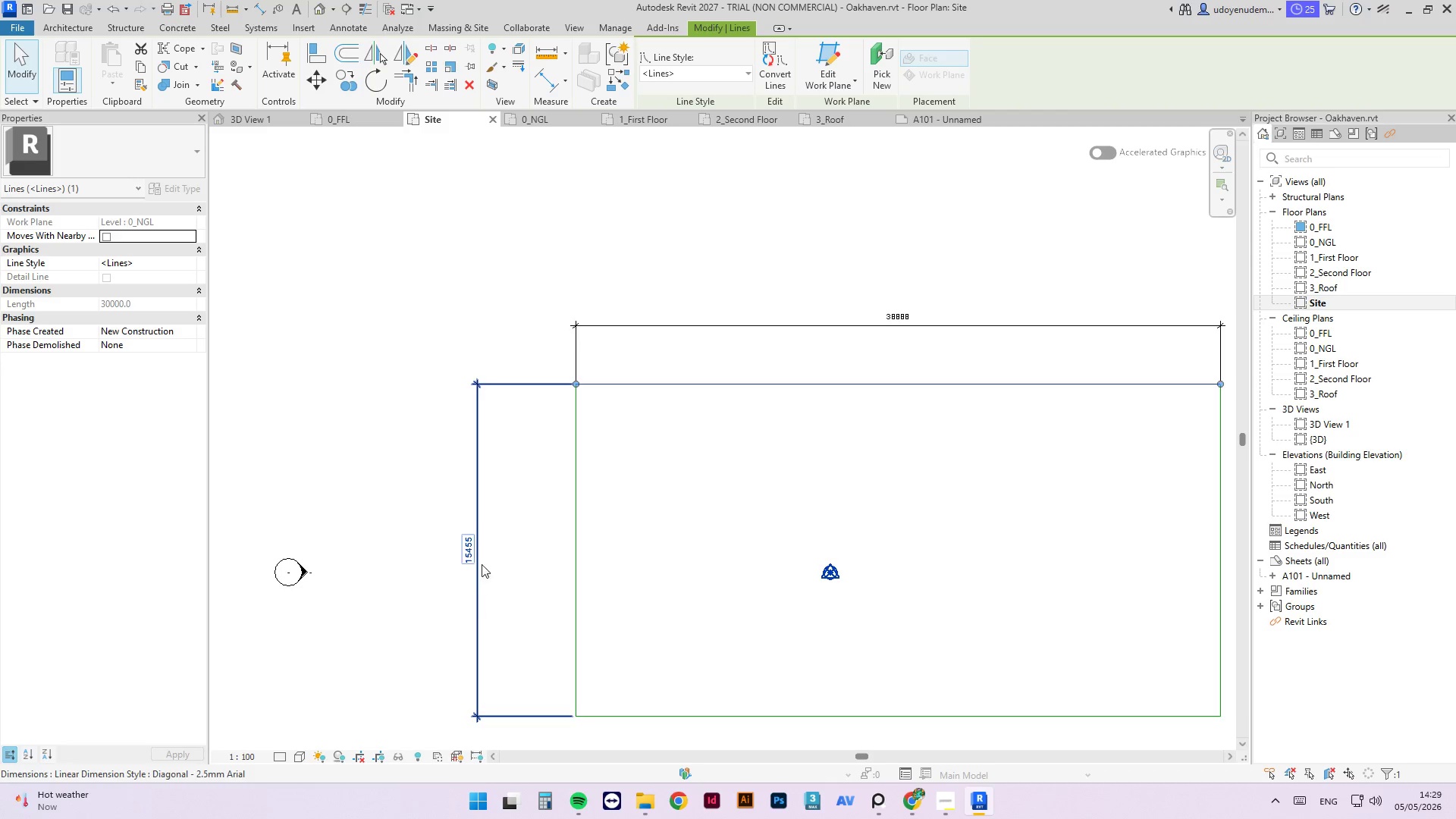 
left_click([642, 716])
 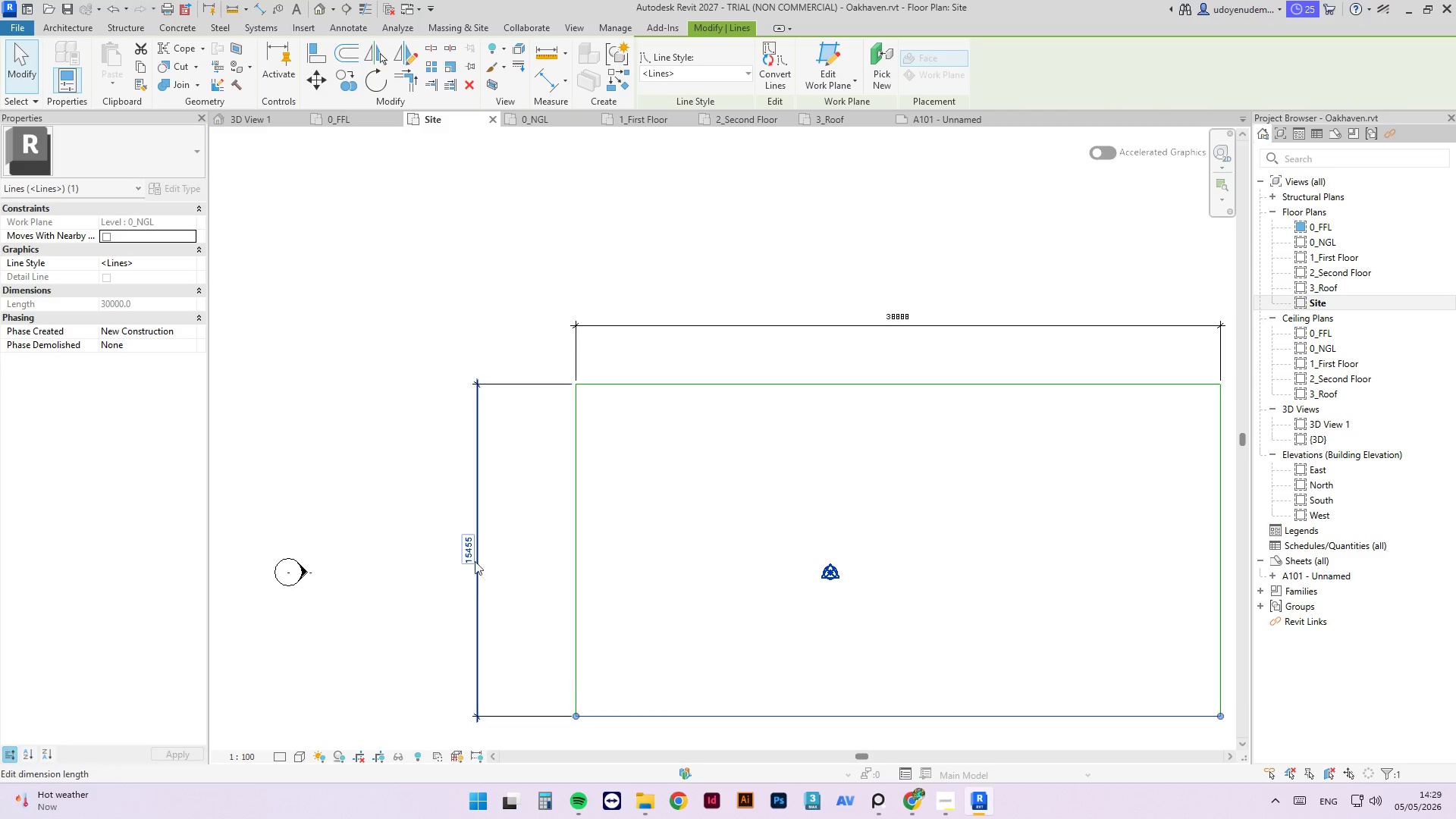 
left_click([468, 555])
 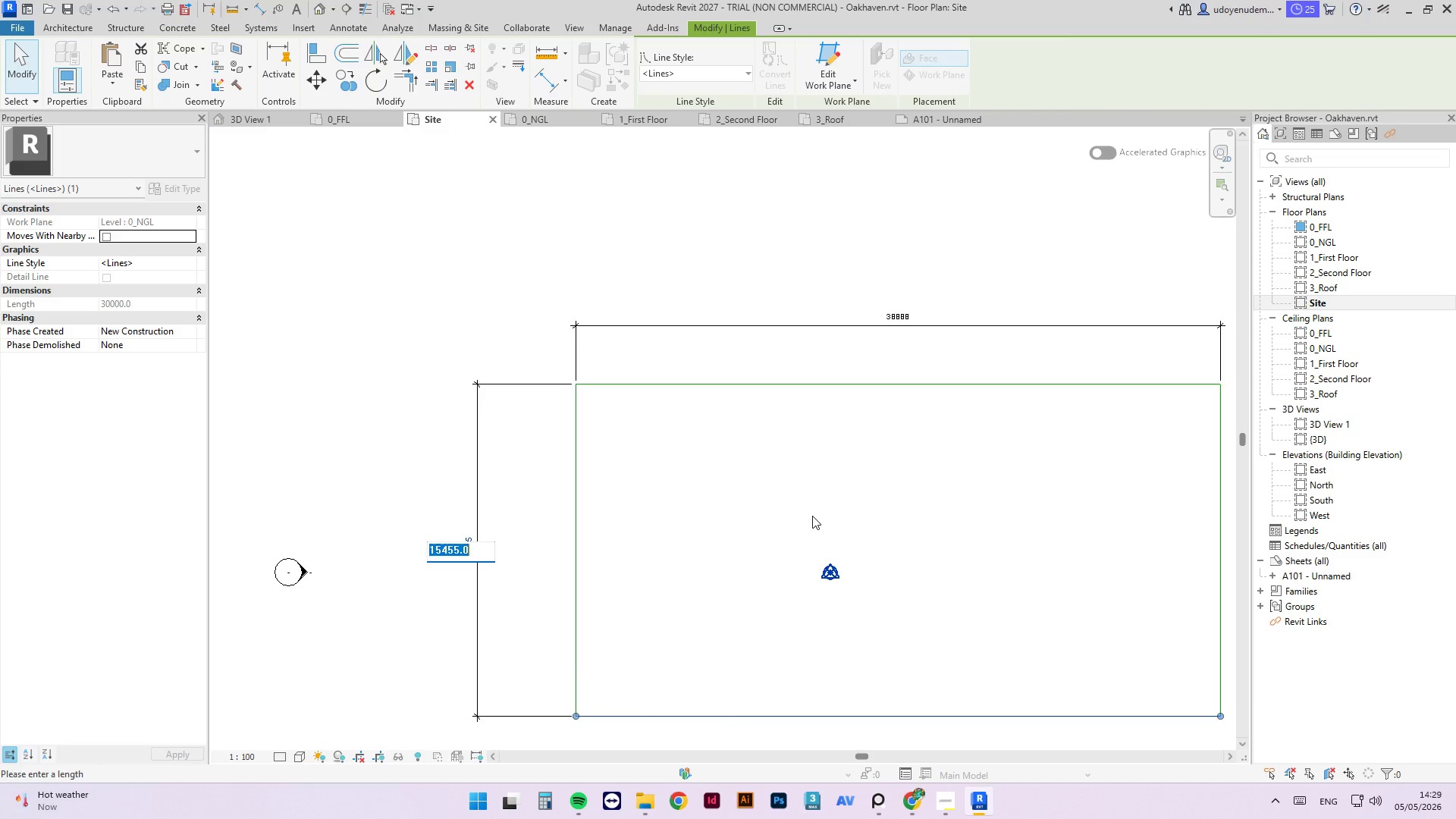 
key(Numpad1)
 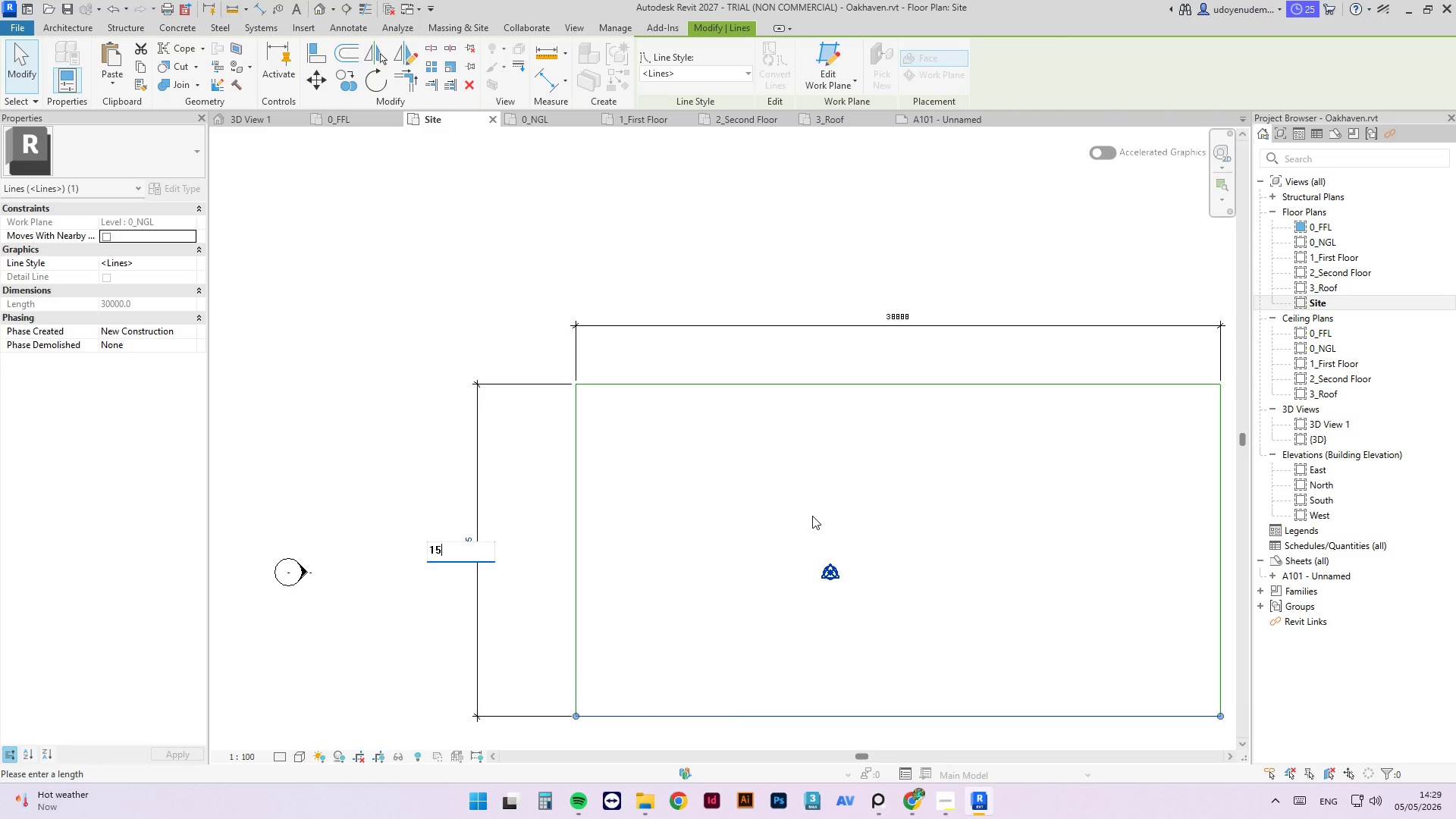 
key(Numpad5)
 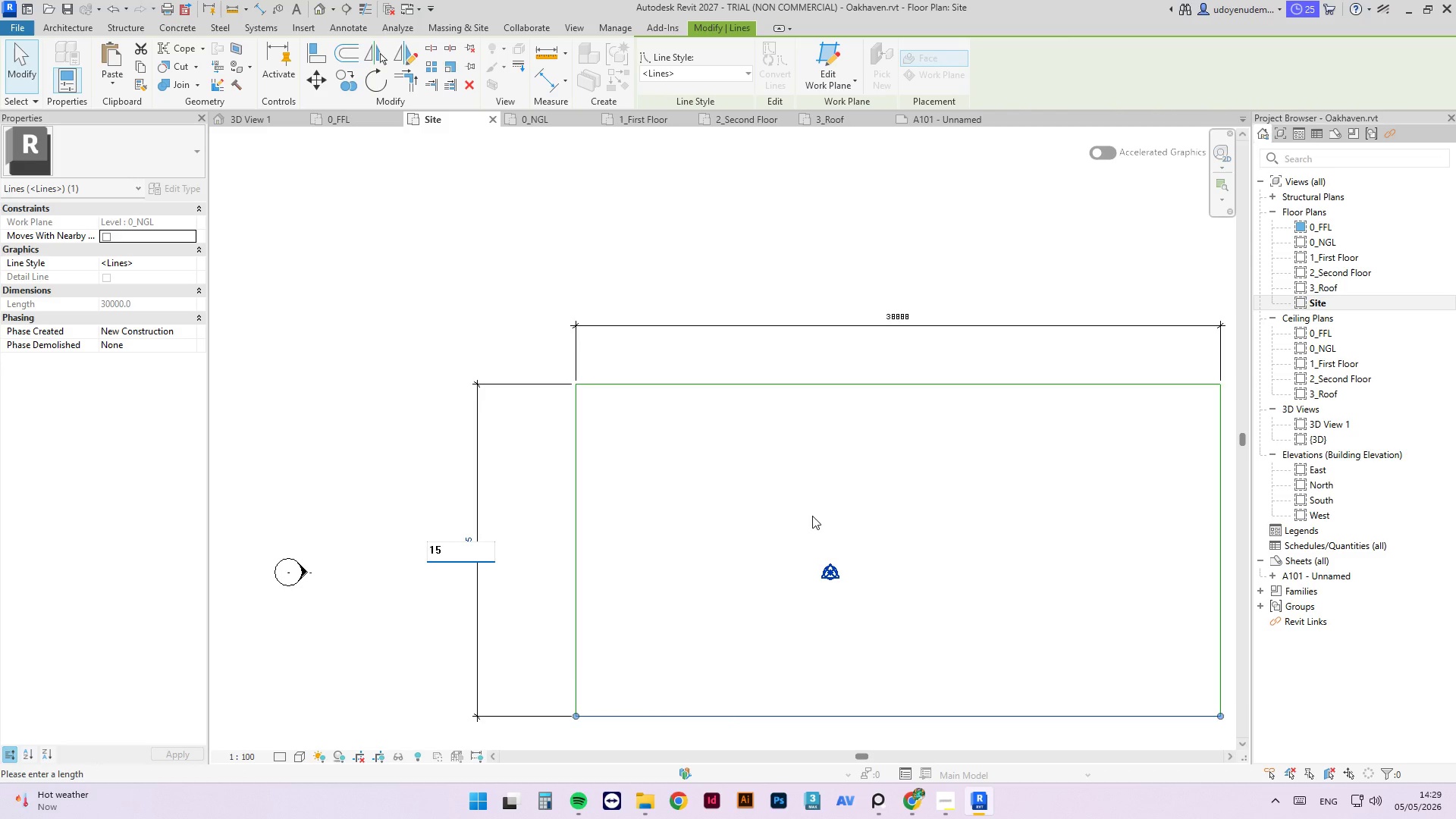 
key(Numpad0)
 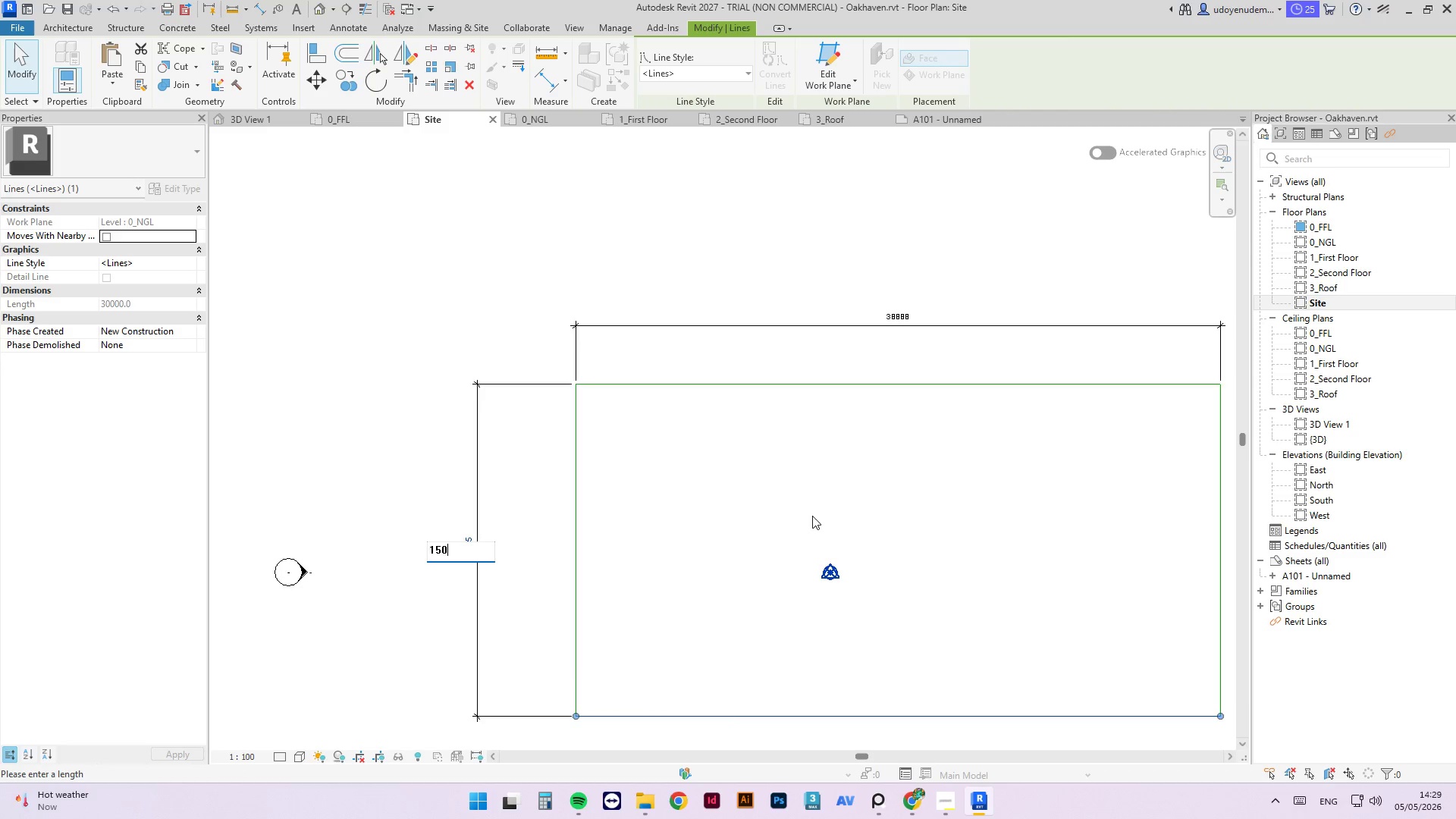 
key(Numpad0)
 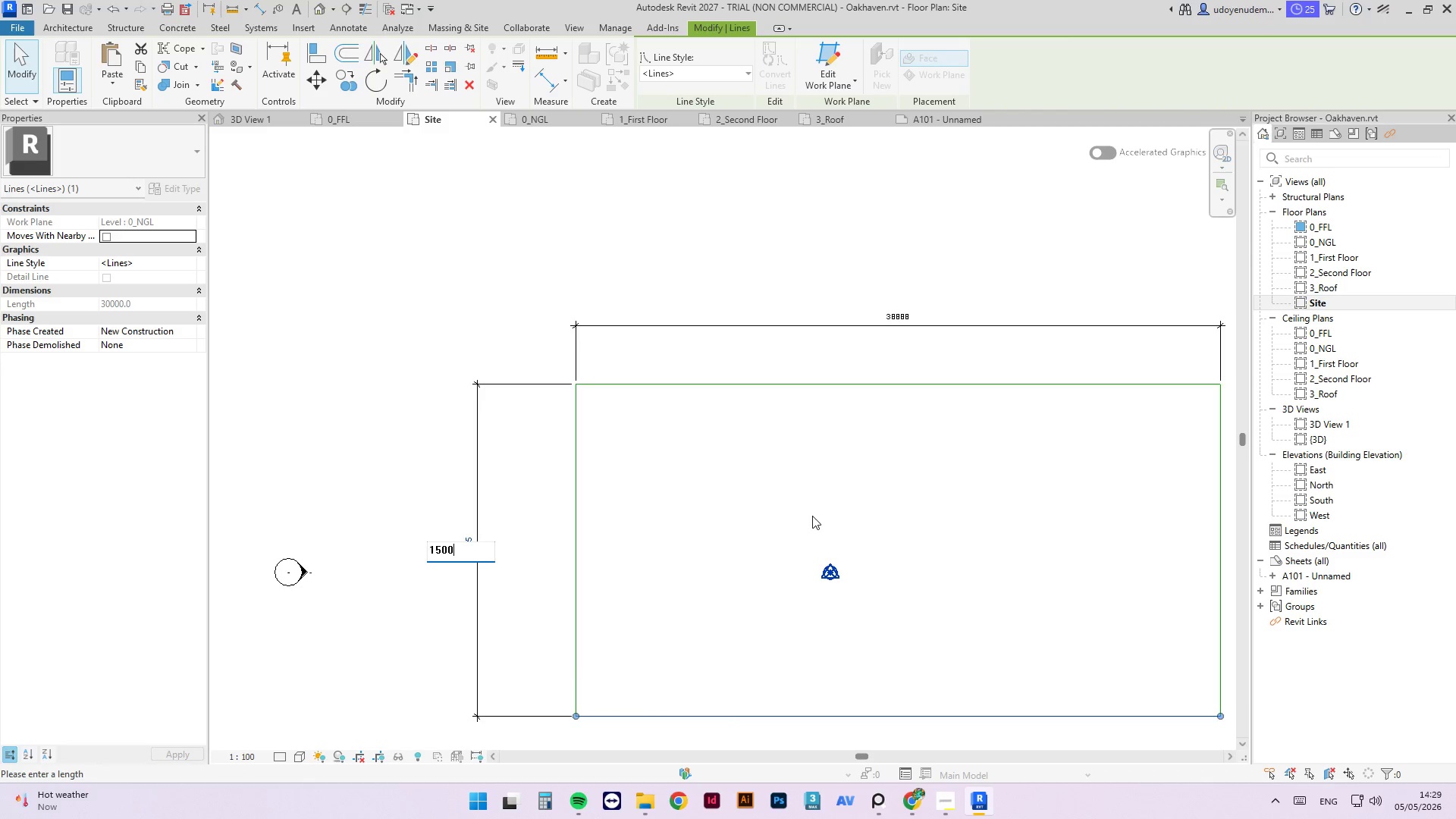 
key(Numpad0)
 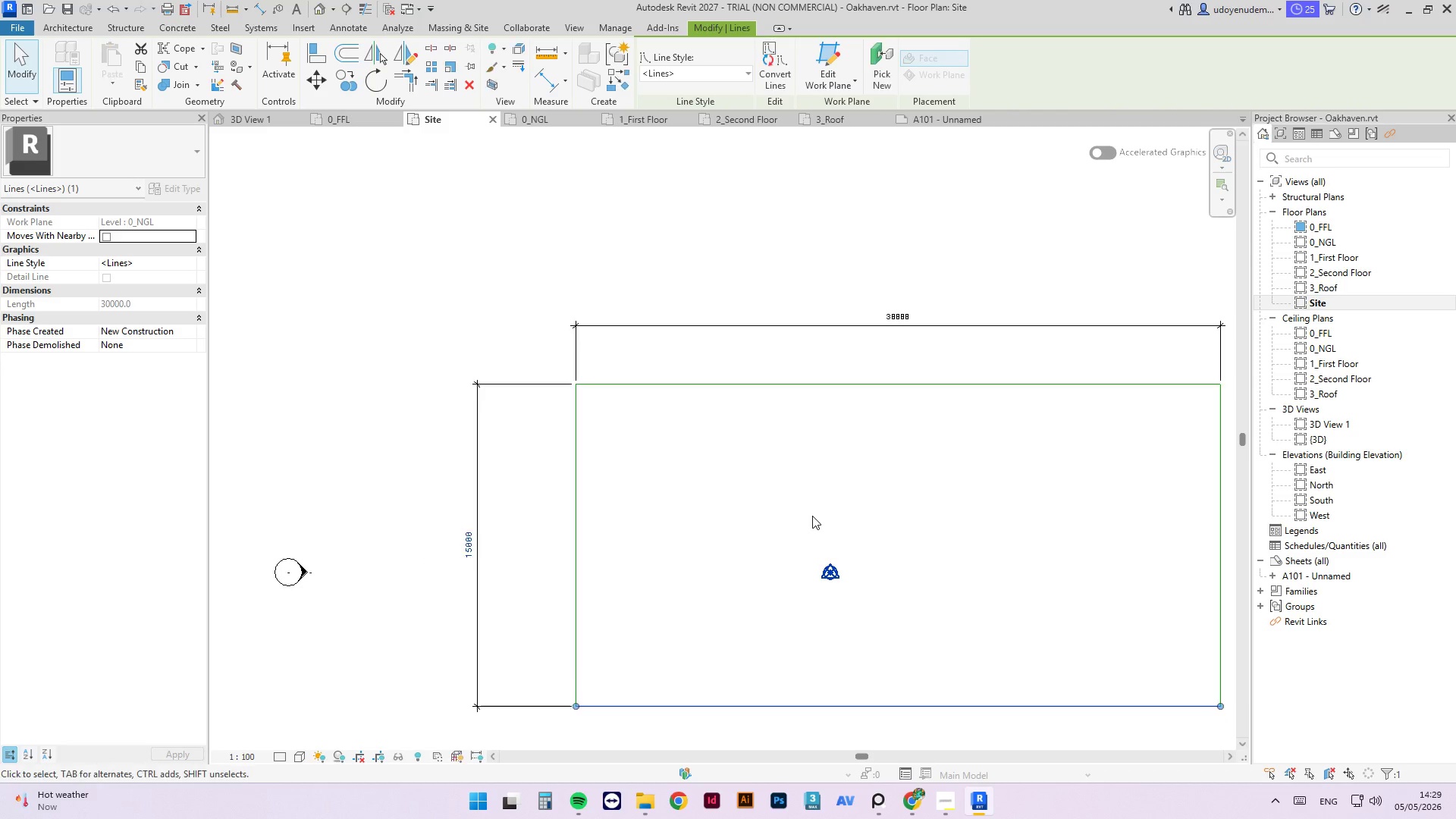 
key(NumpadEnter)
 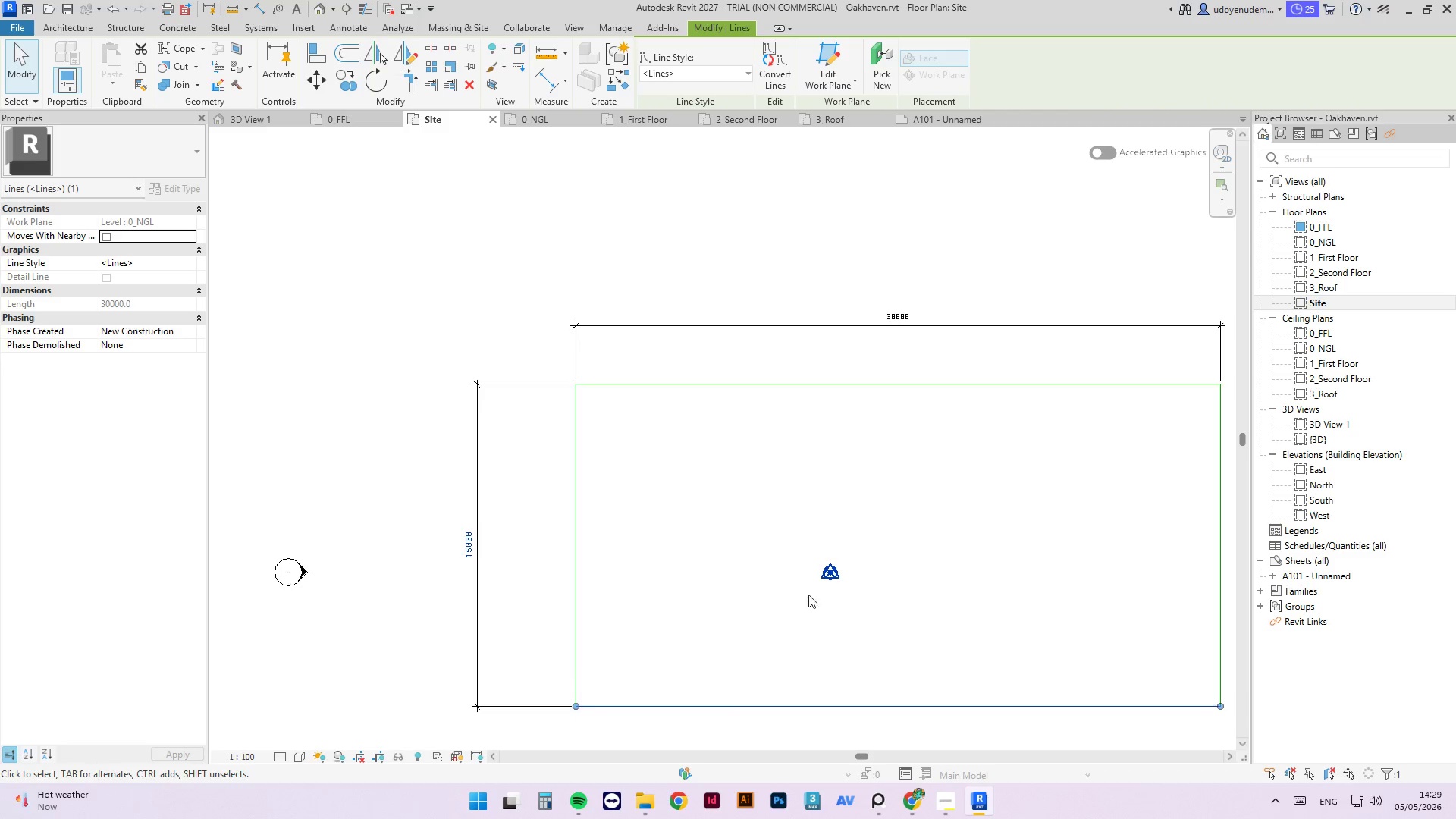 
left_click([685, 459])
 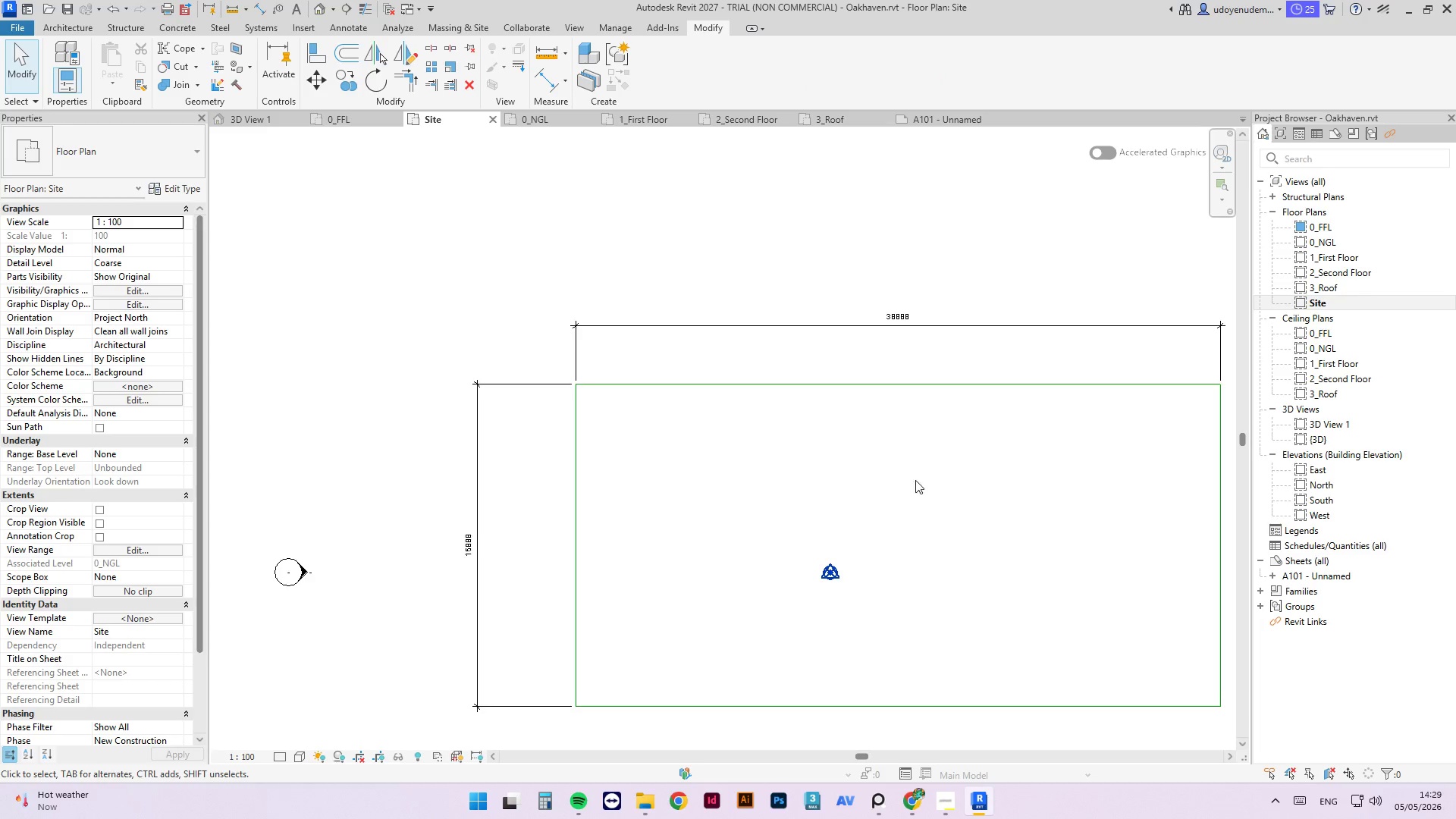 
scroll: coordinate [580, 491], scroll_direction: down, amount: 3.0
 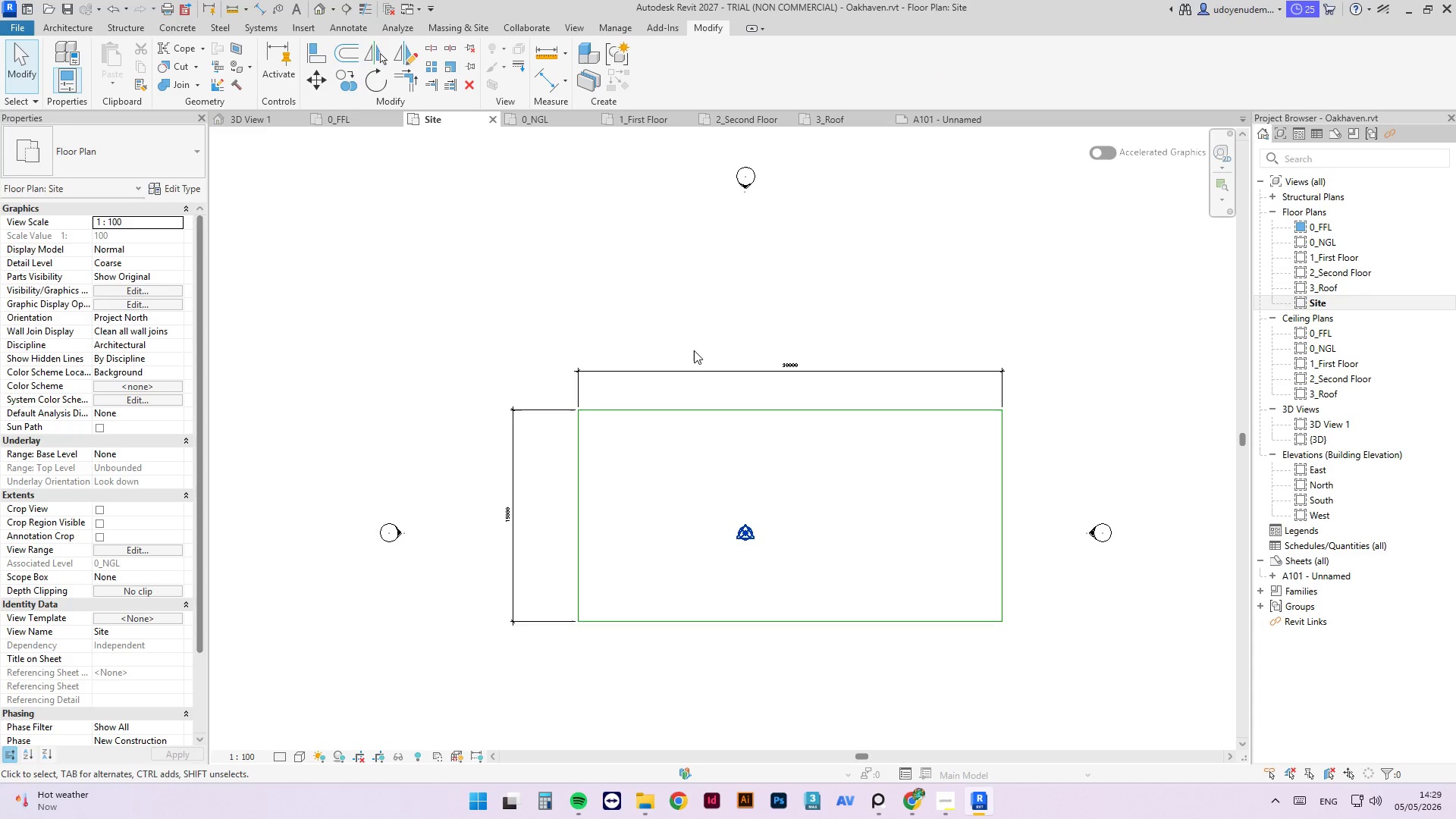 
scroll: coordinate [723, 383], scroll_direction: up, amount: 2.0
 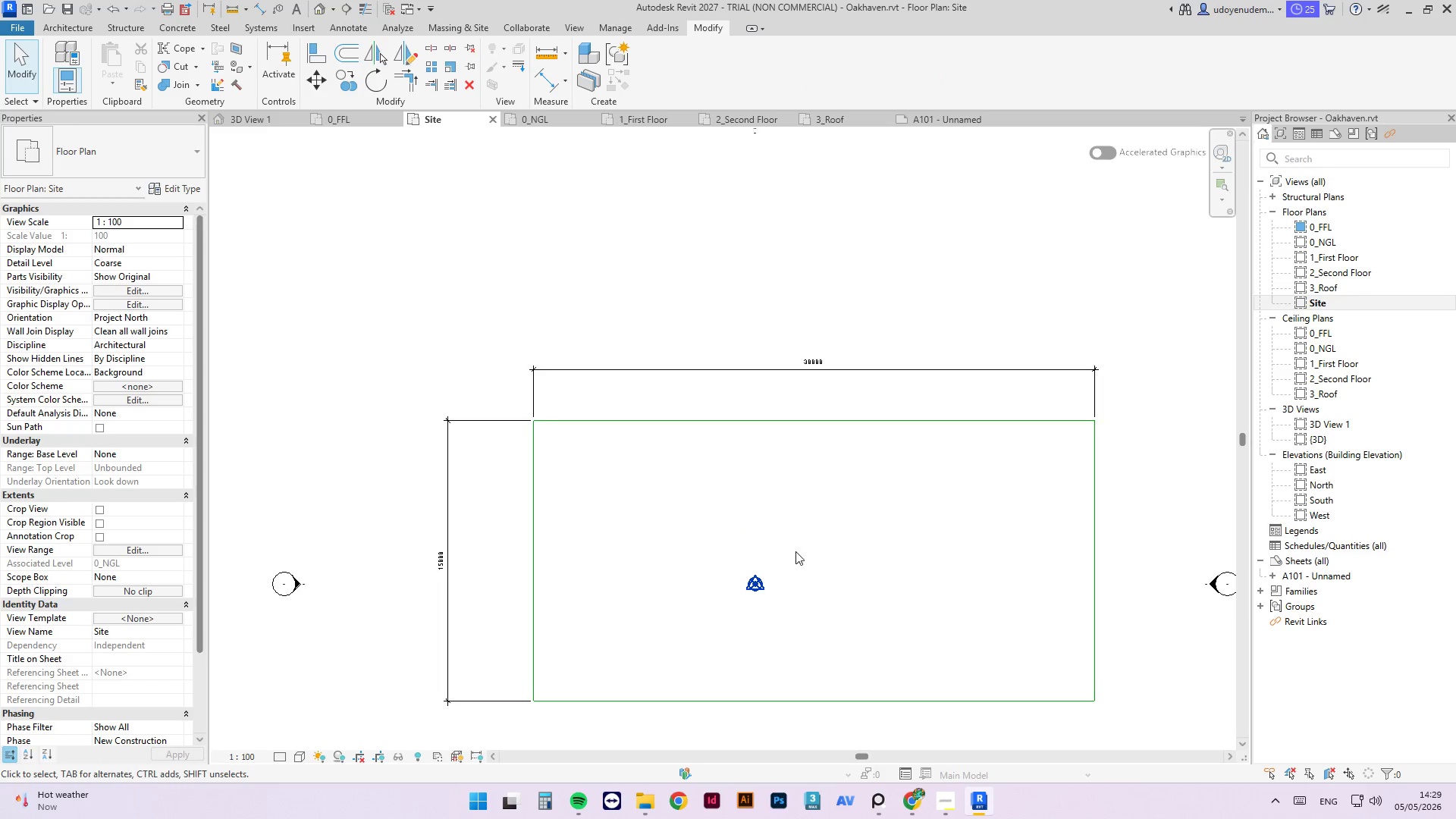 
left_click_drag(start_coordinate=[791, 558], to_coordinate=[696, 625])
 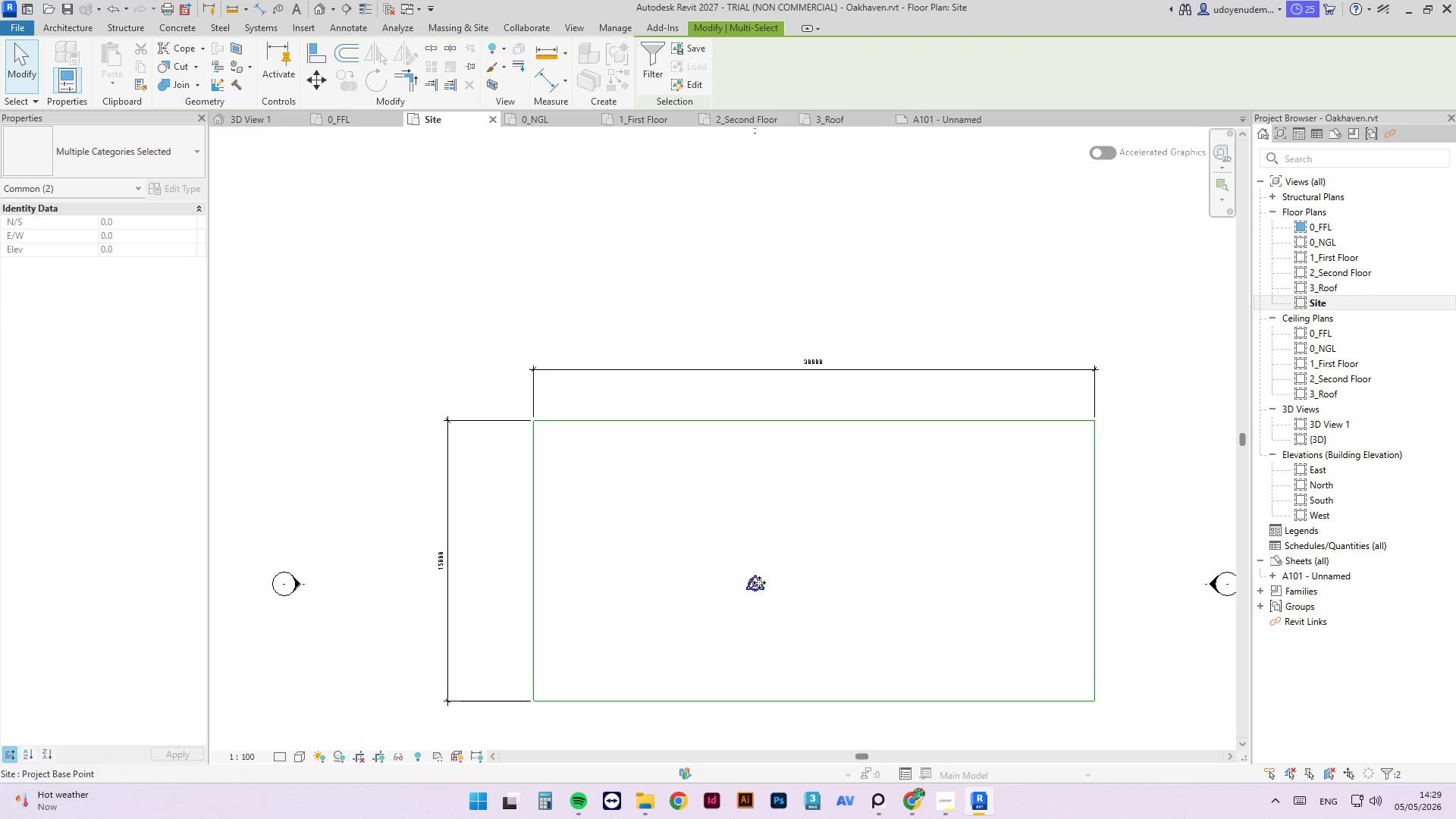 
left_click_drag(start_coordinate=[758, 584], to_coordinate=[811, 559])
 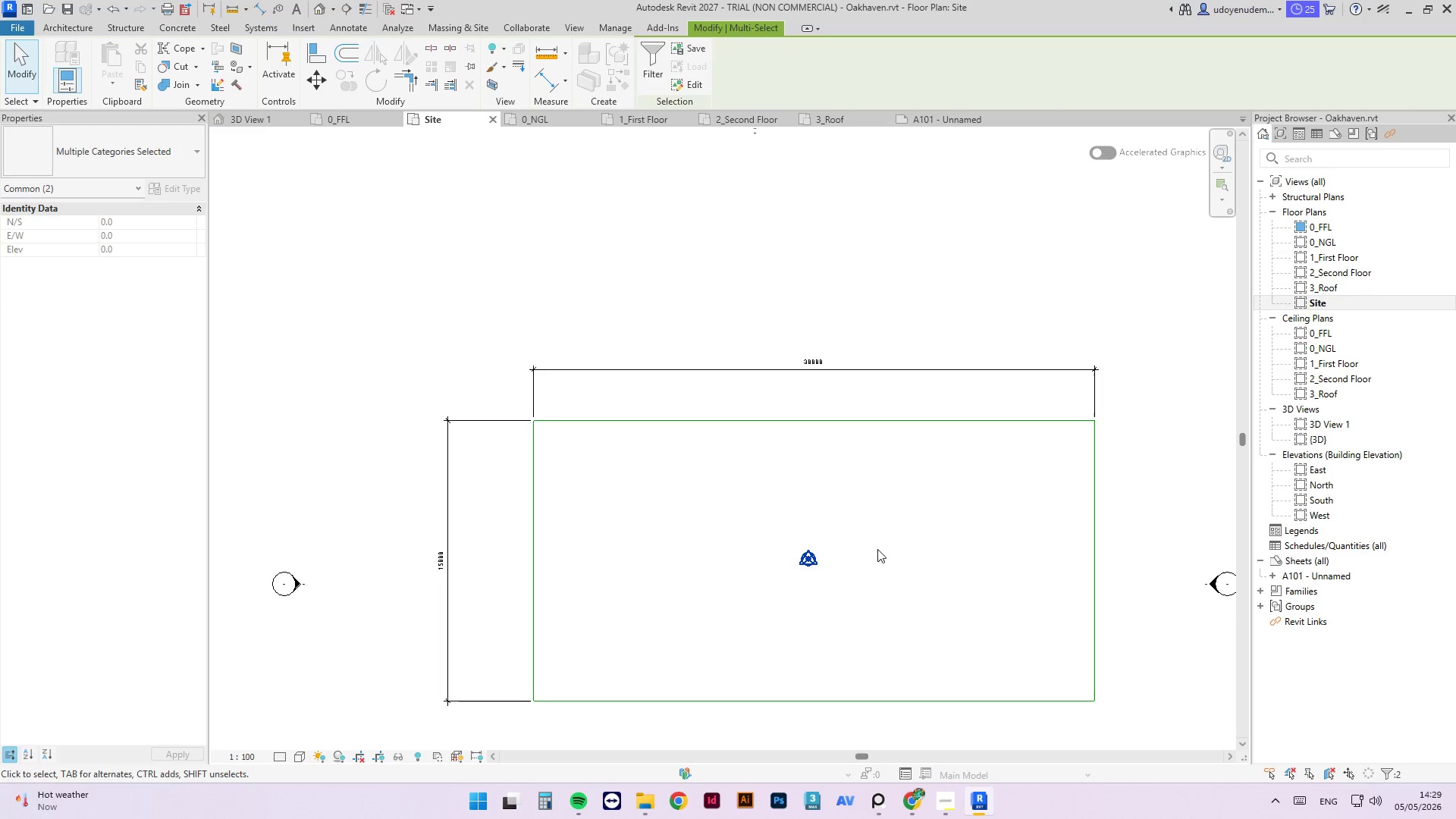 
left_click_drag(start_coordinate=[877, 545], to_coordinate=[878, 541])
 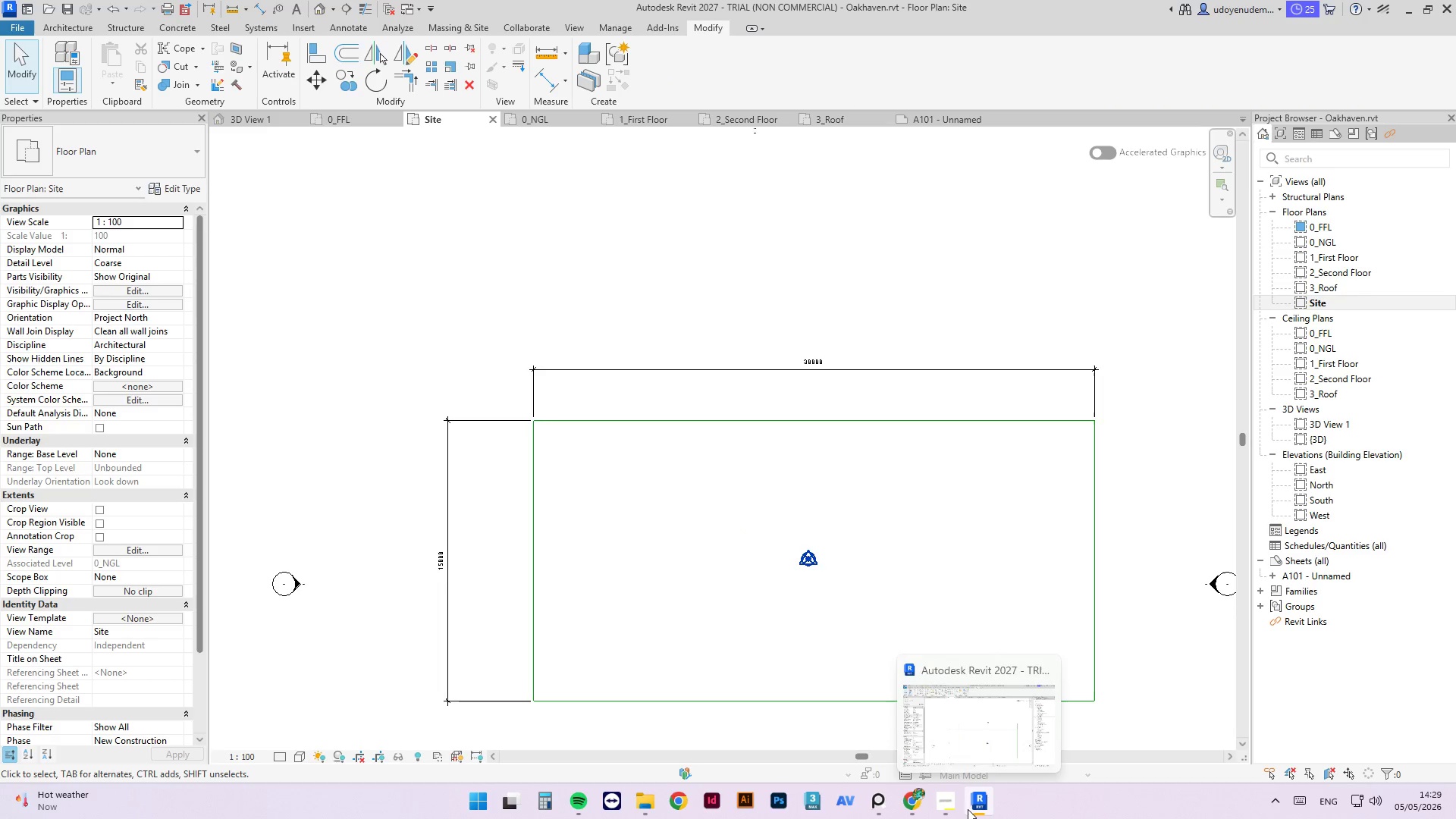 
left_click([949, 808])